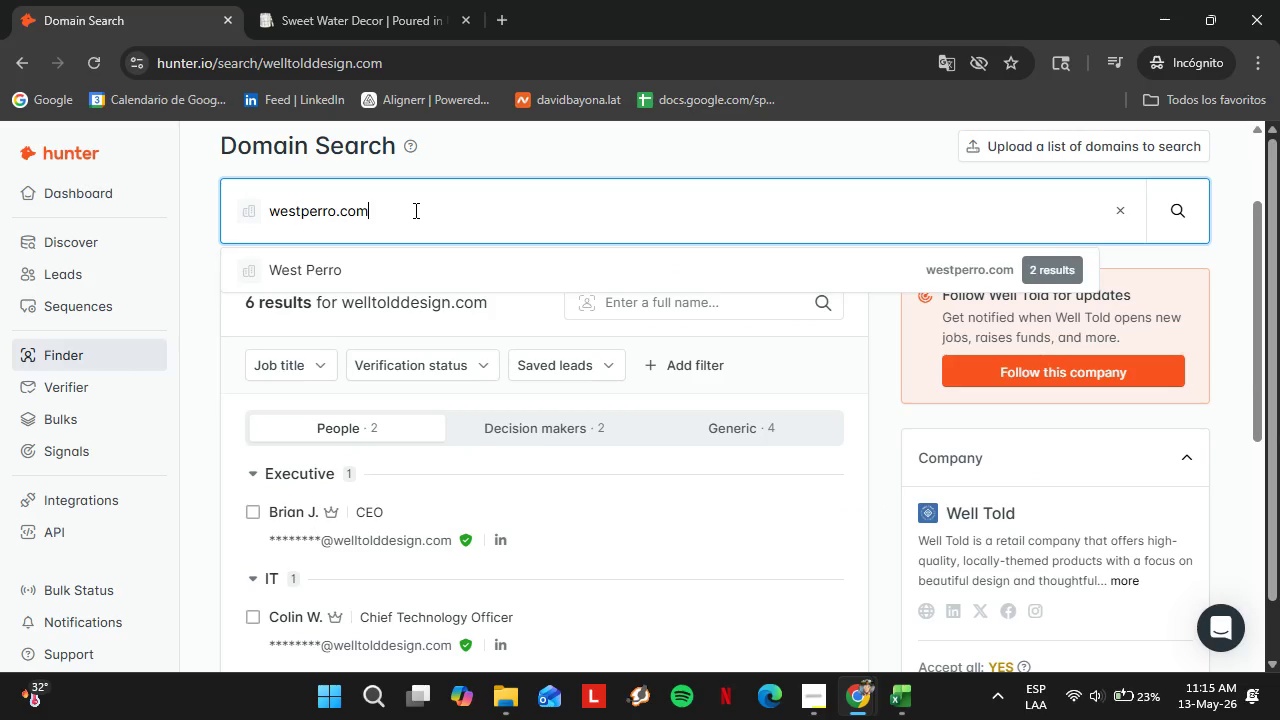 
key(Enter)
 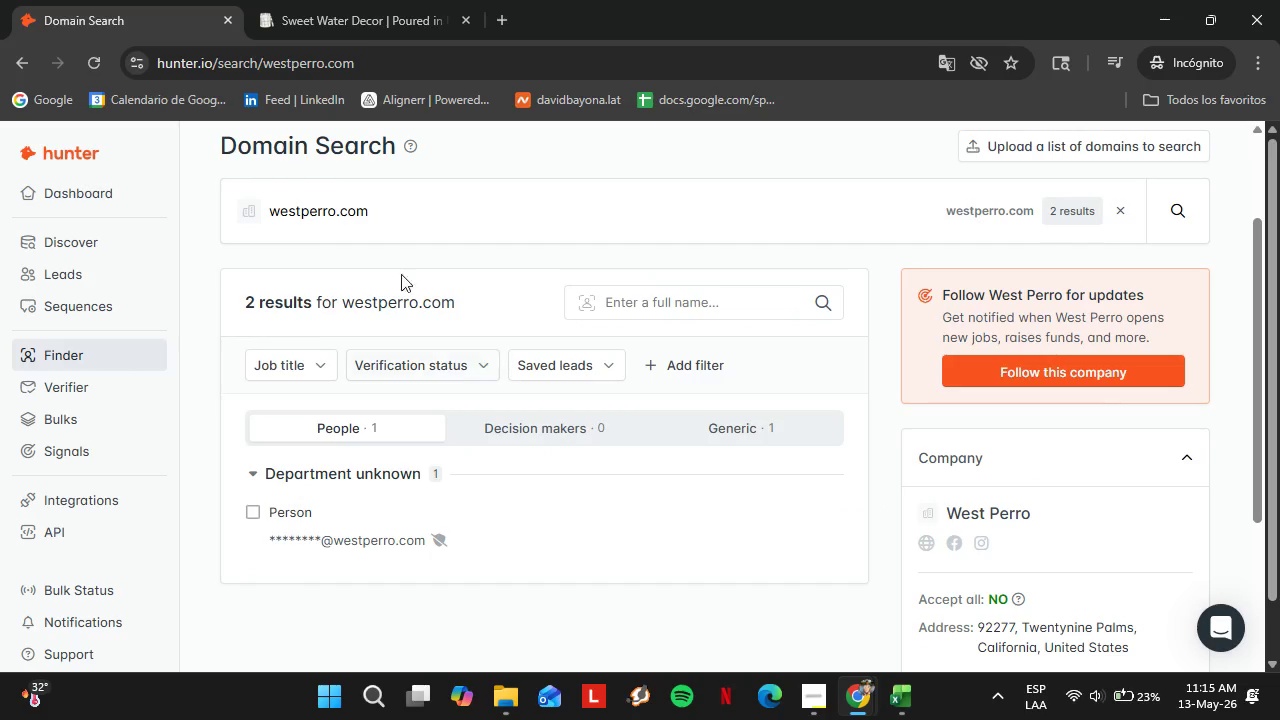 
double_click([379, 226])
 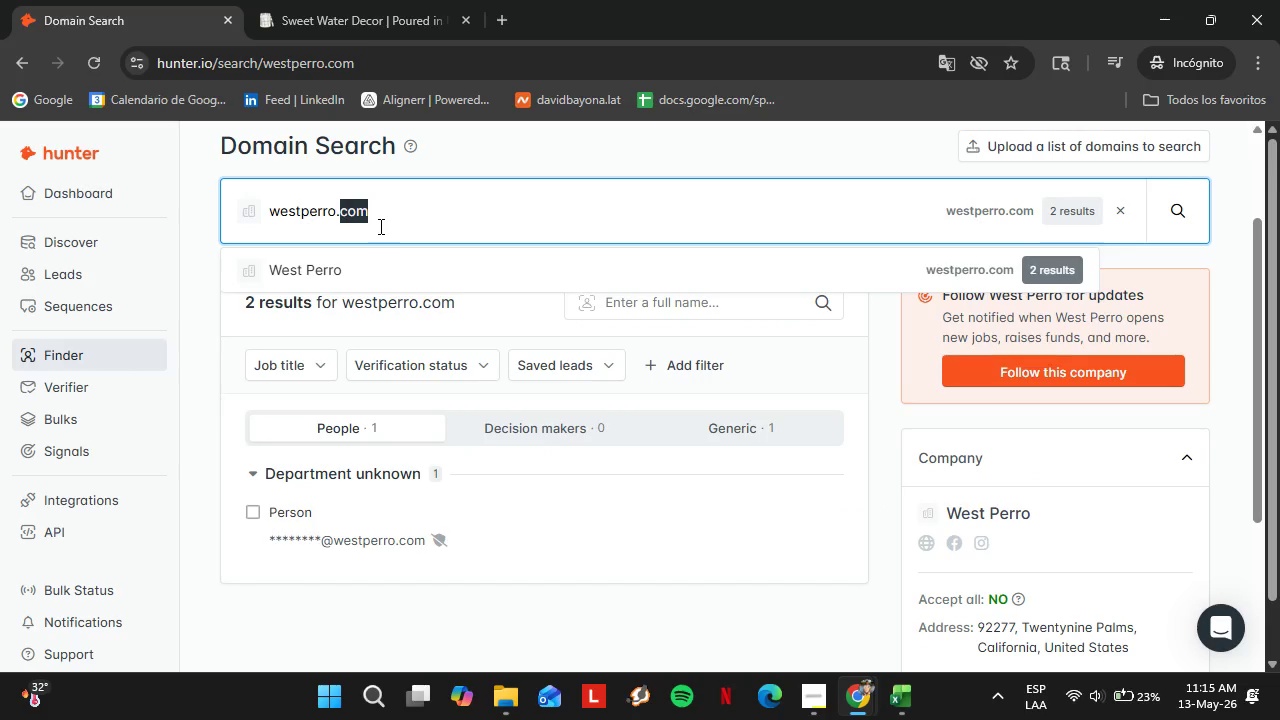 
triple_click([379, 226])
 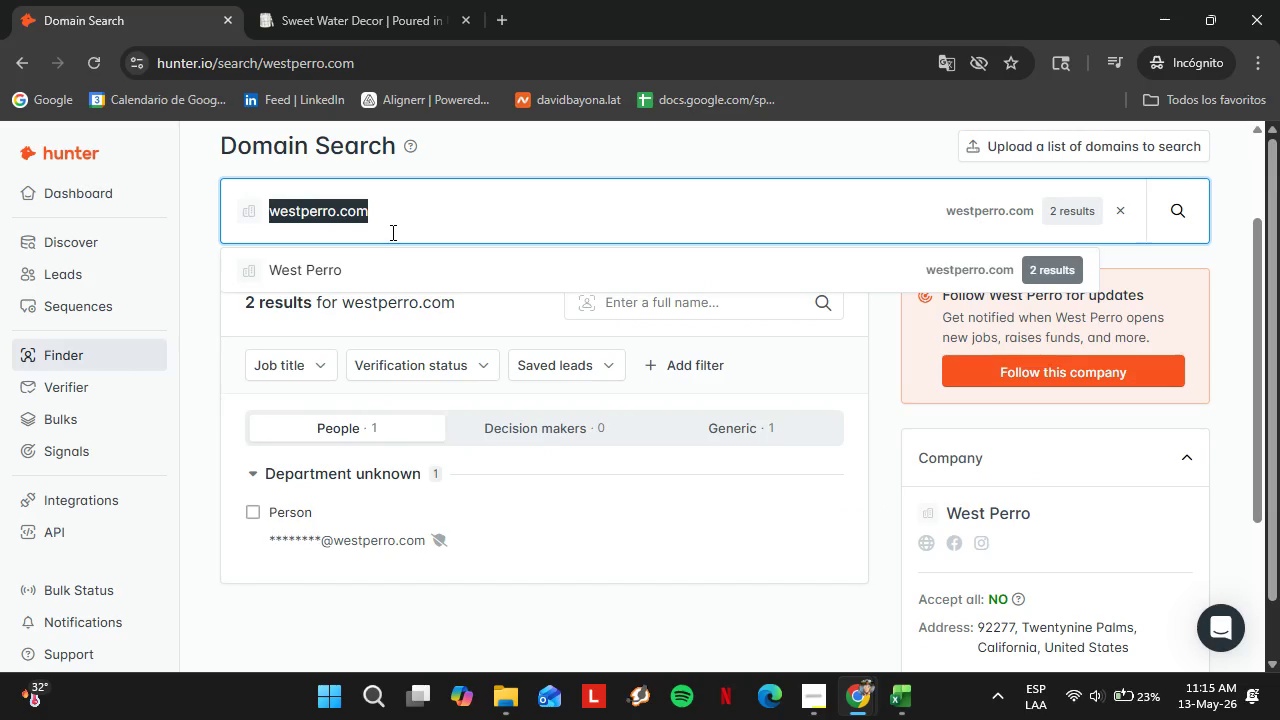 
type(wickboxhome.com)
 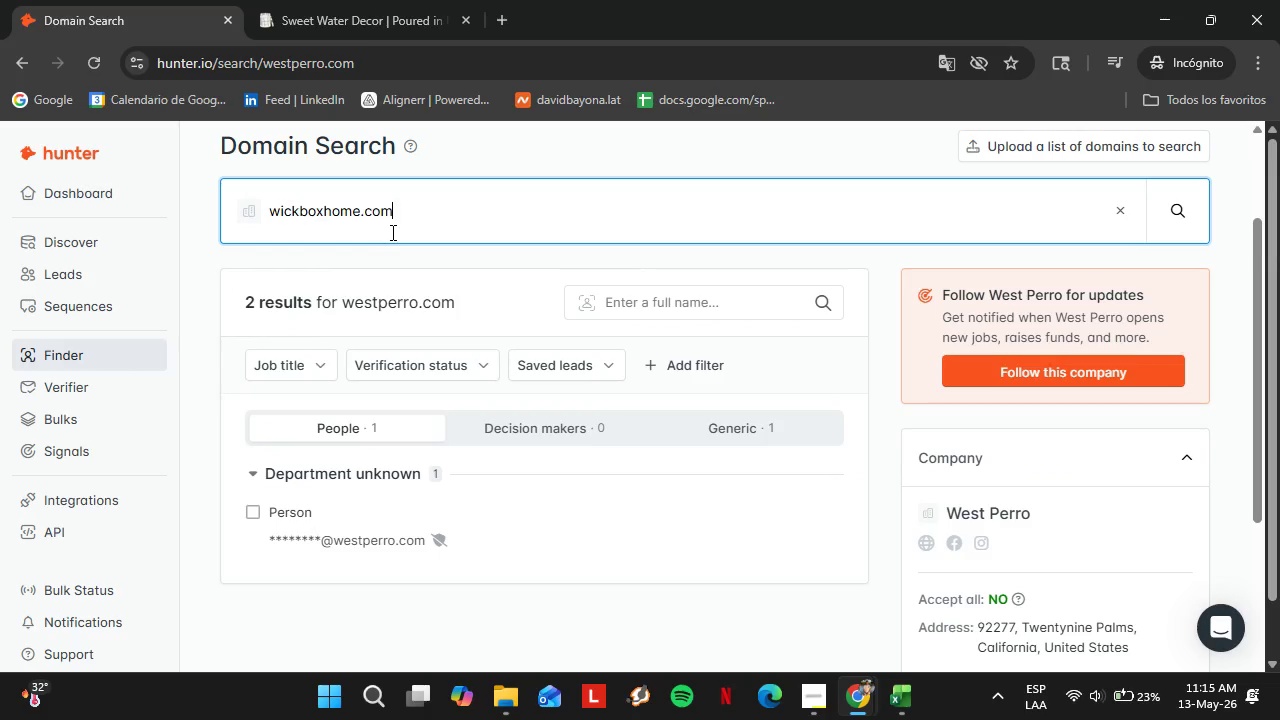 
key(Enter)
 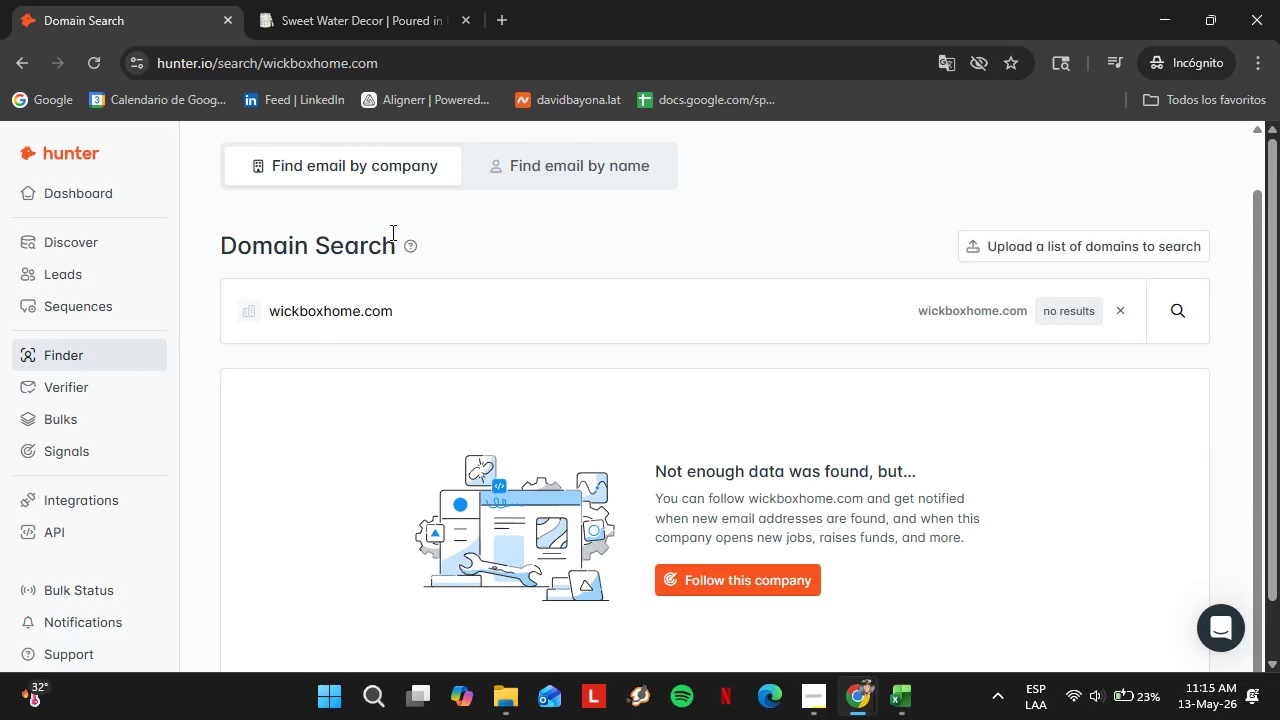 
wait(23.95)
 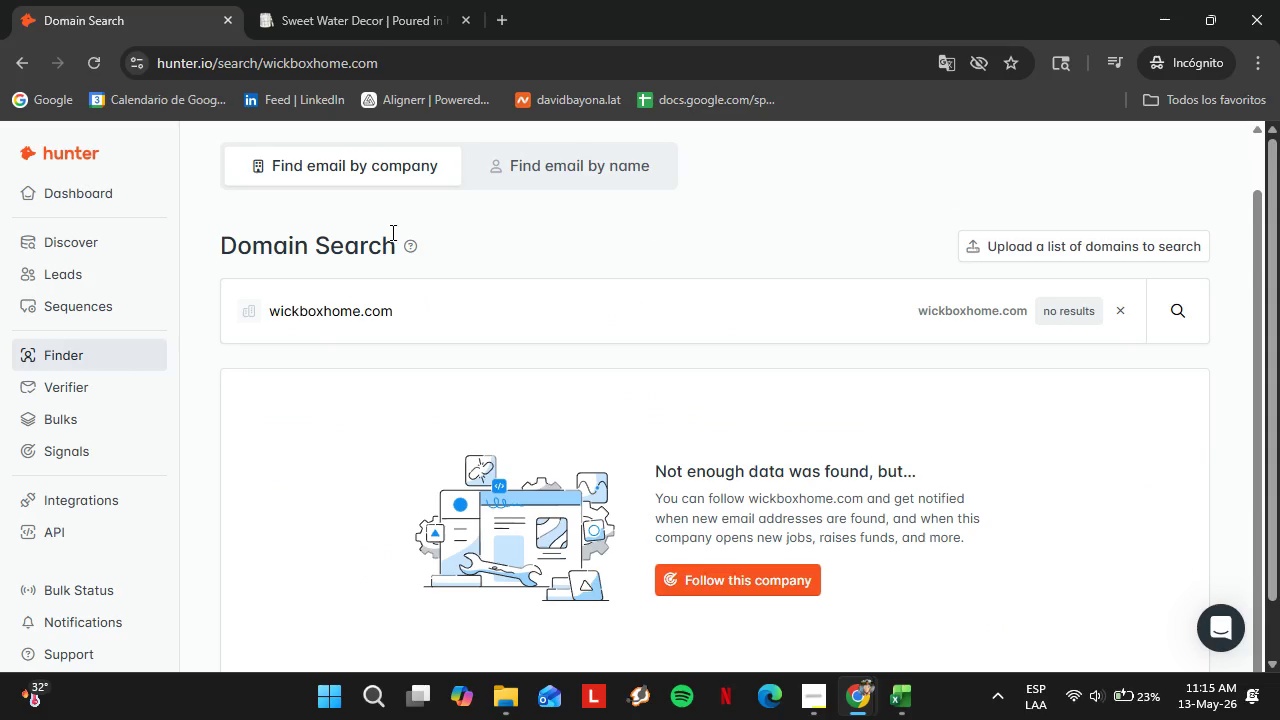 
left_click([425, 316])
 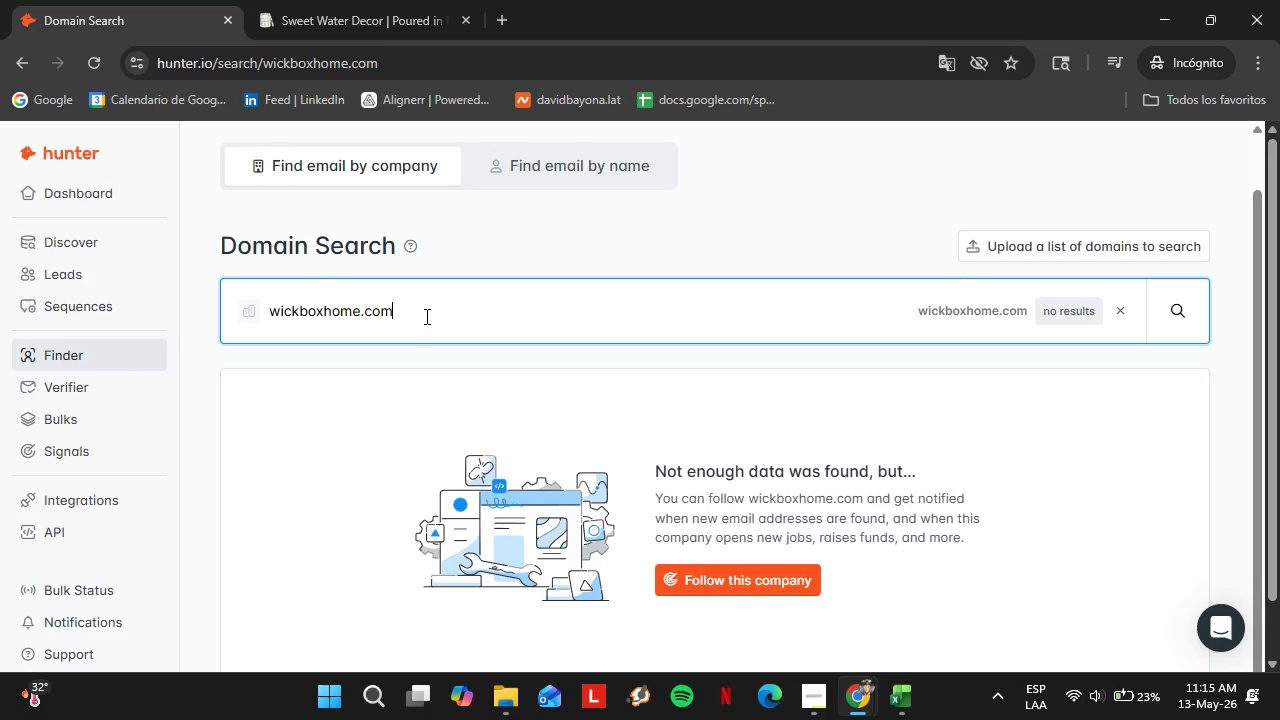 
type(wilwildwoodcandl)
 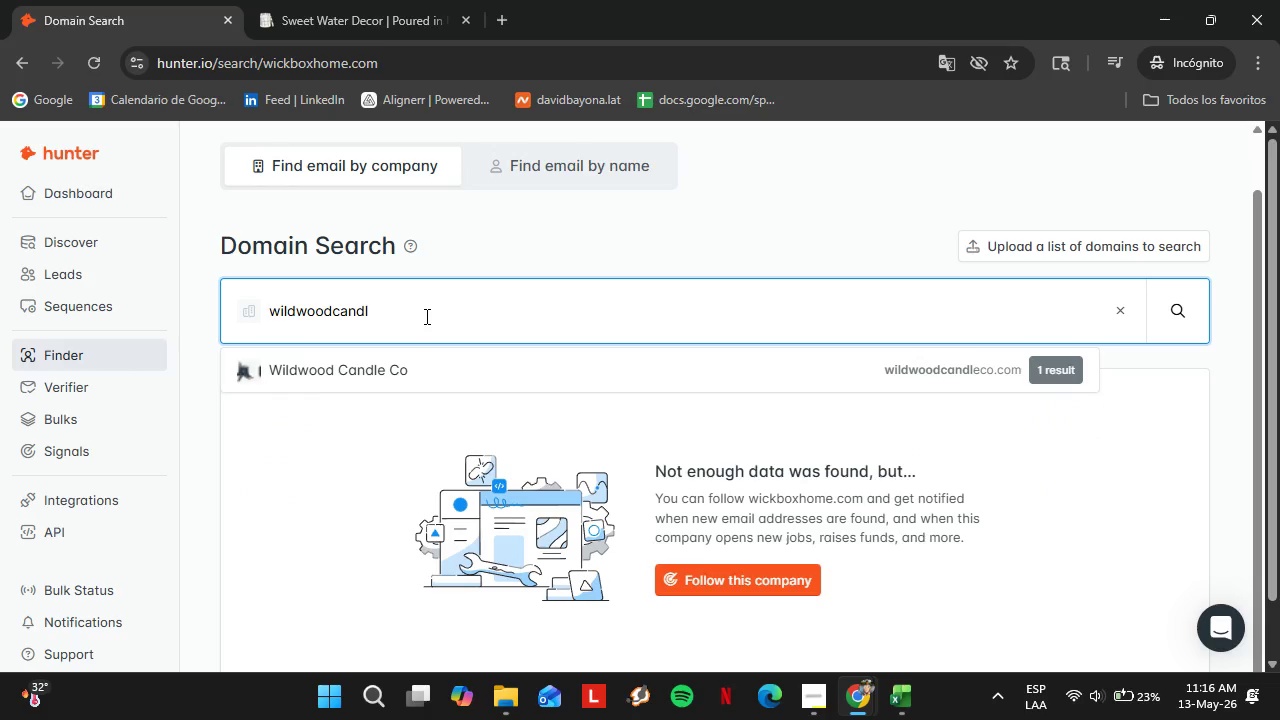 
hold_key(key=Backspace, duration=1.23)
 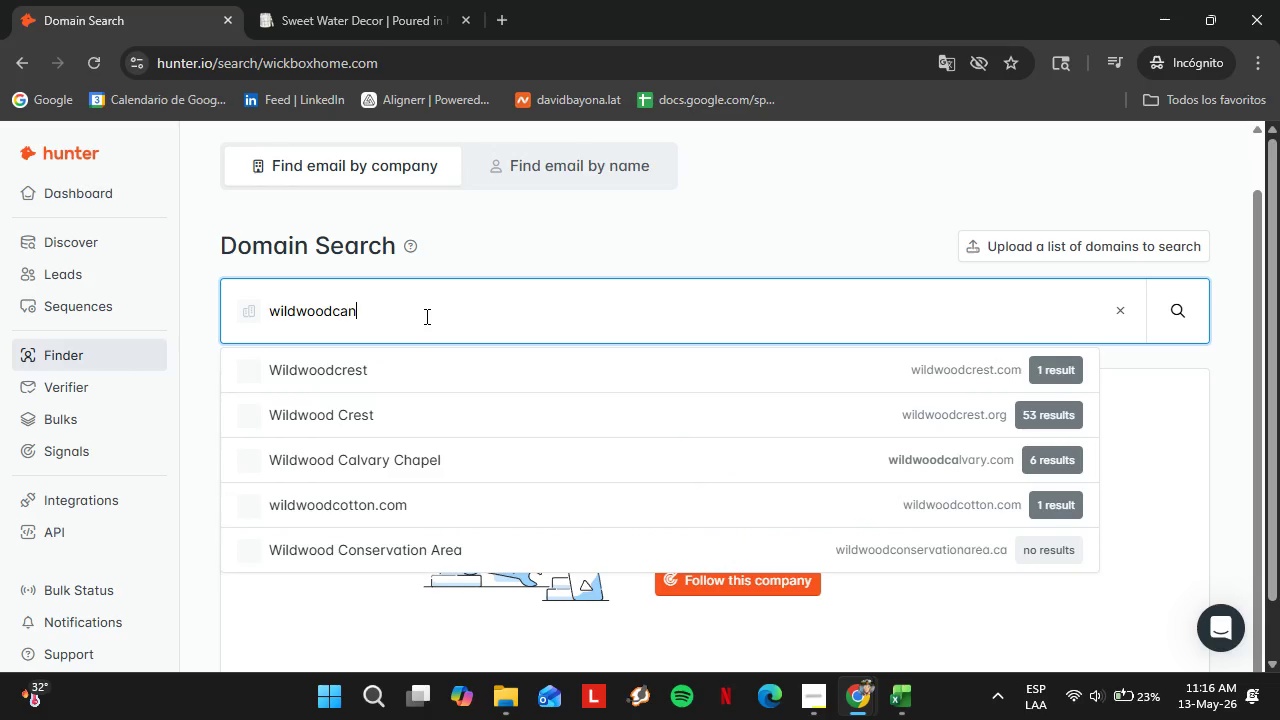 
key(ArrowDown)
 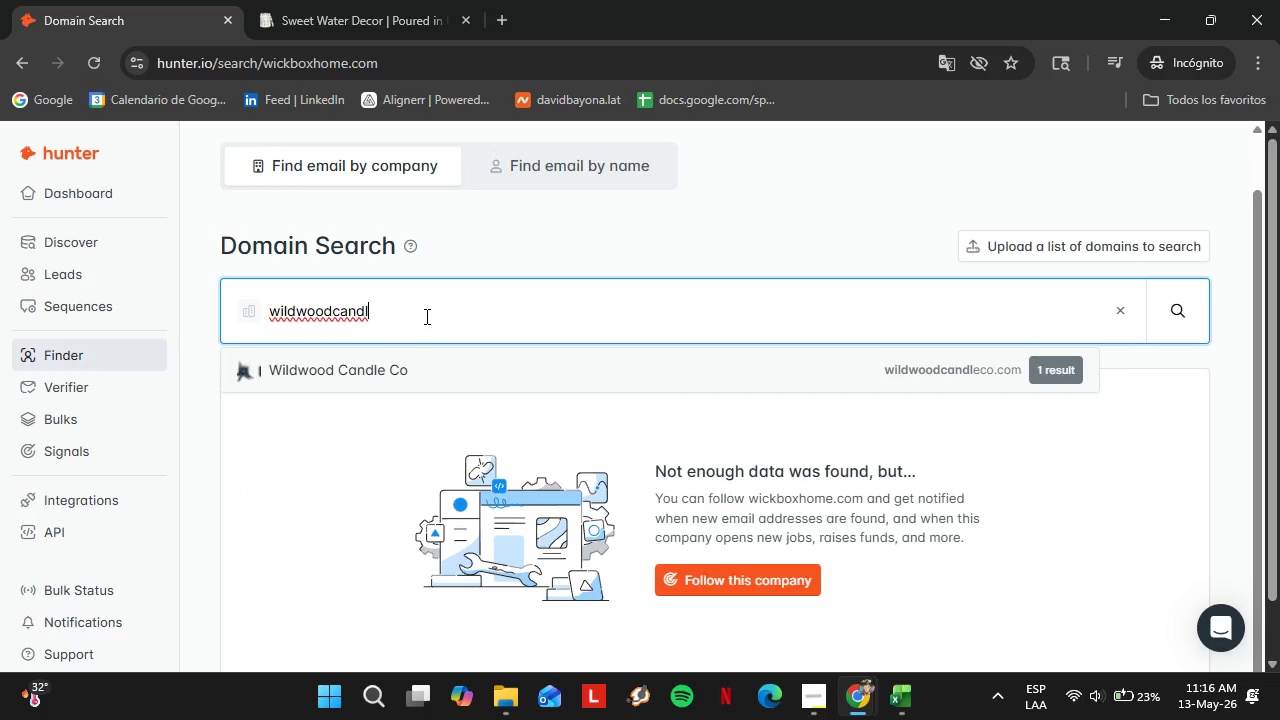 
key(Enter)
 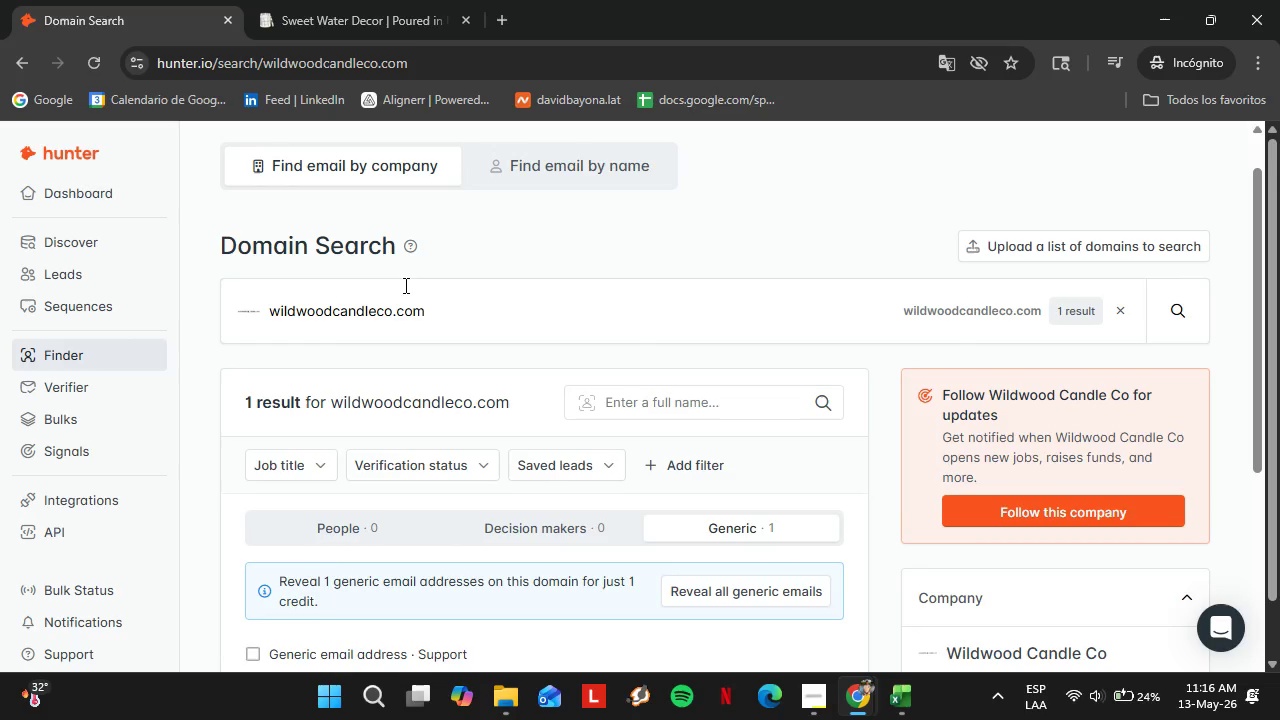 
double_click([404, 285])
 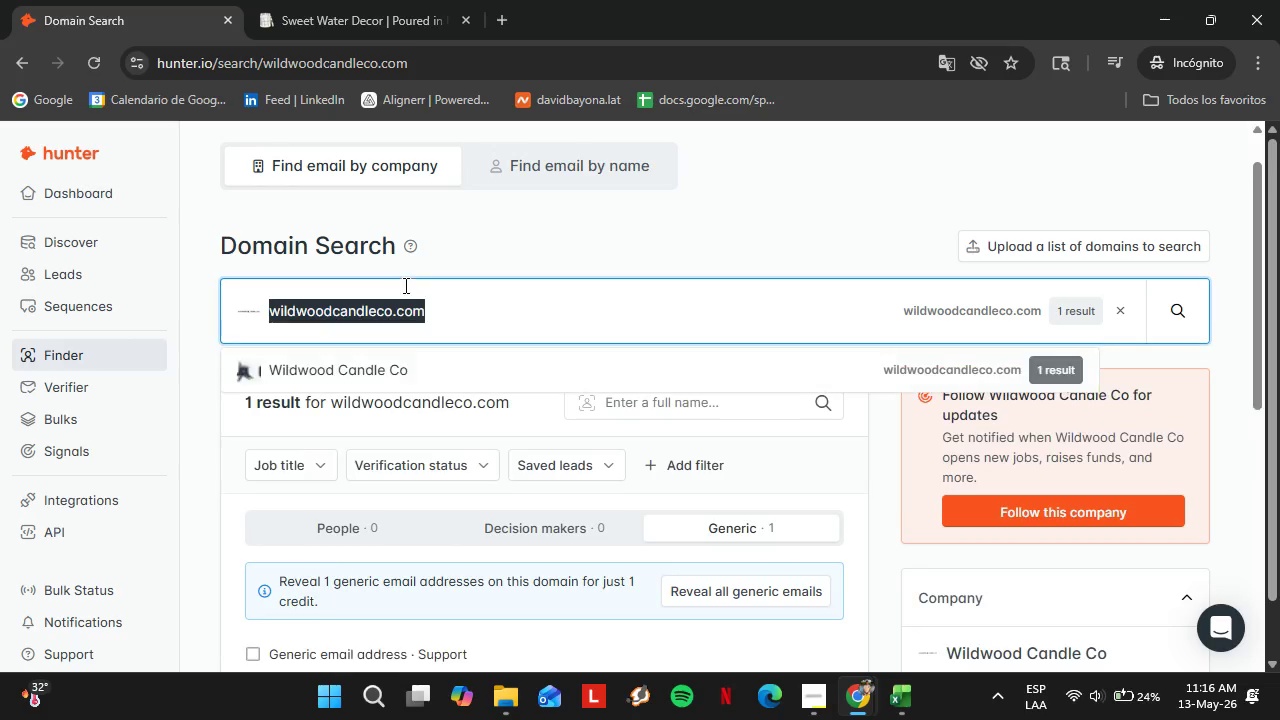 
triple_click([404, 285])
 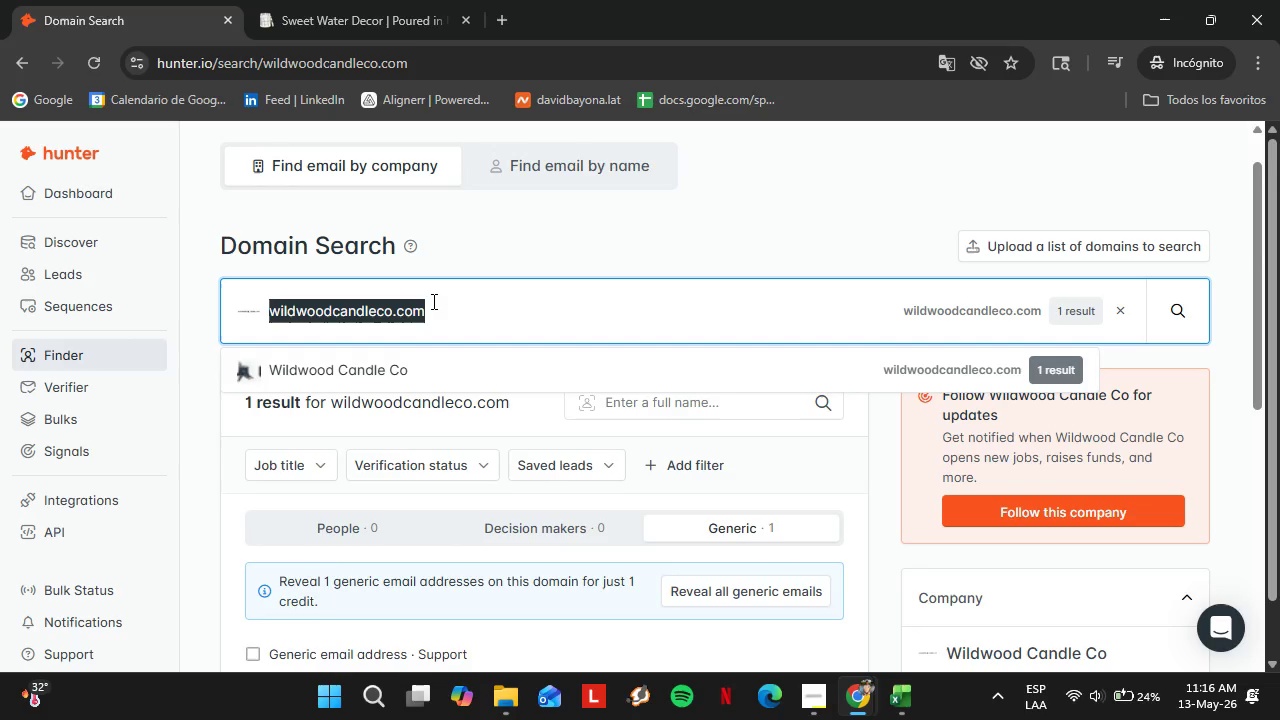 
type(woonwinkelhome)
 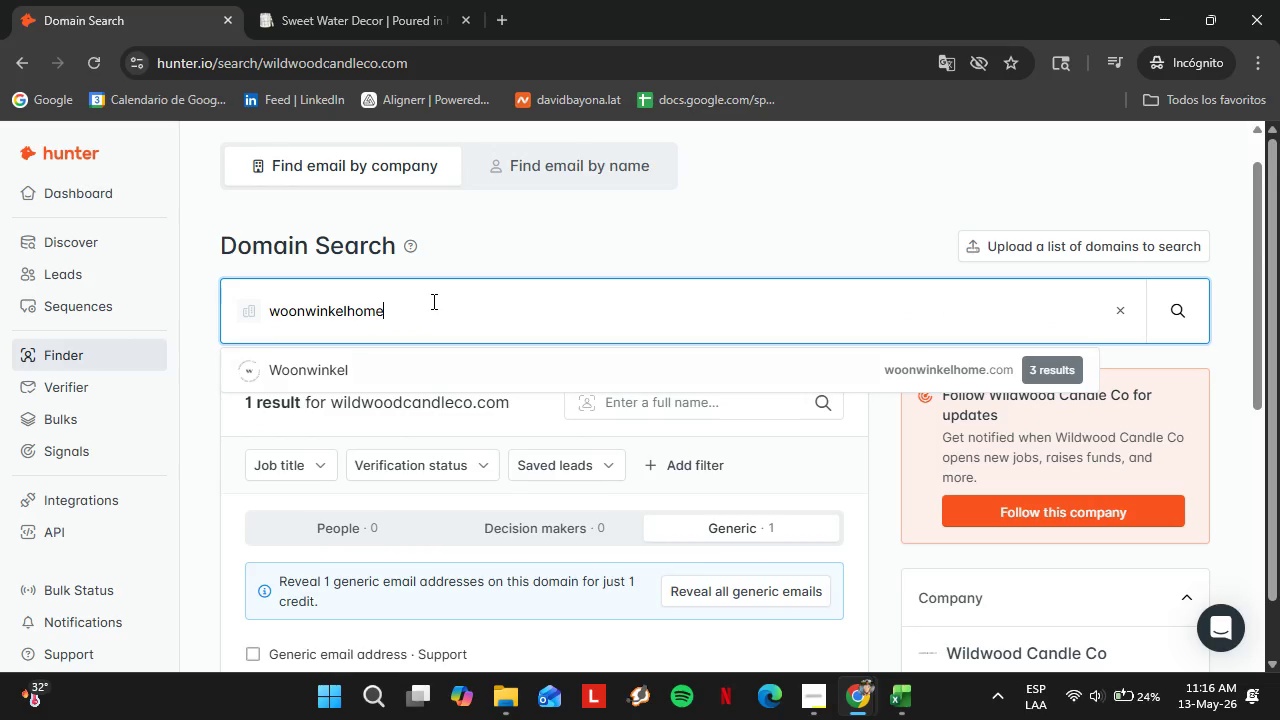 
key(ArrowDown)
 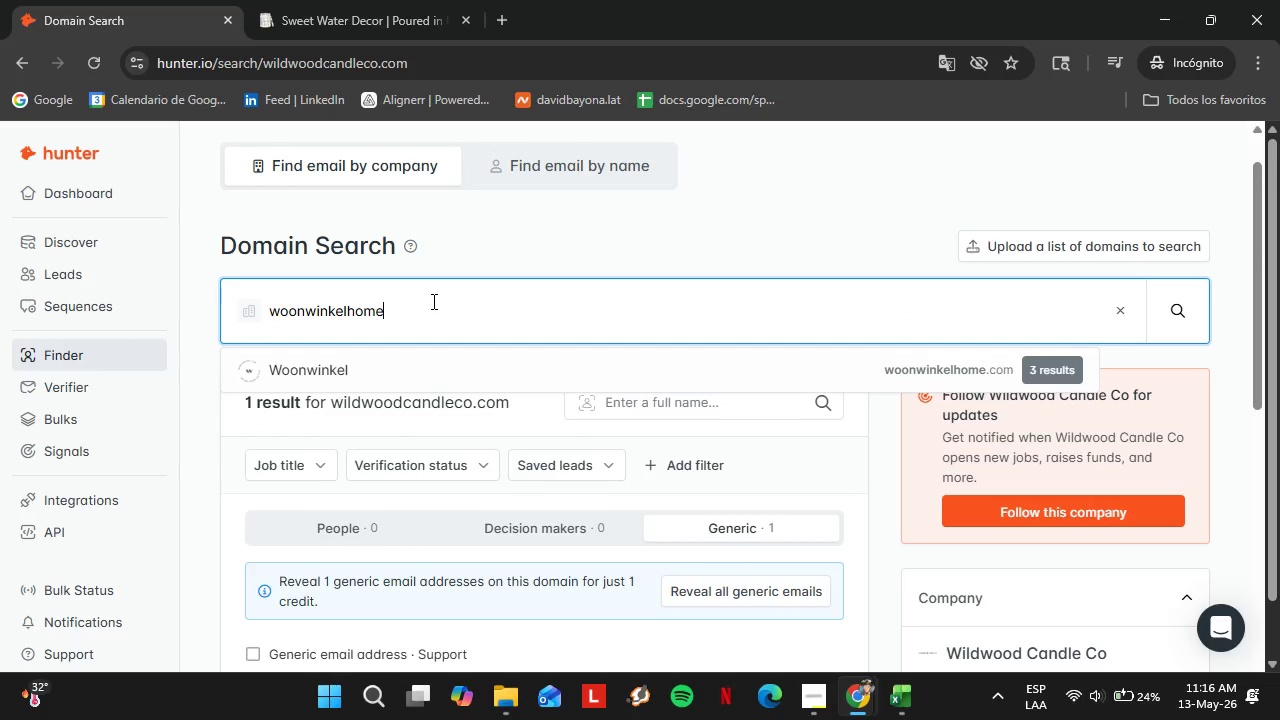 
key(Enter)
 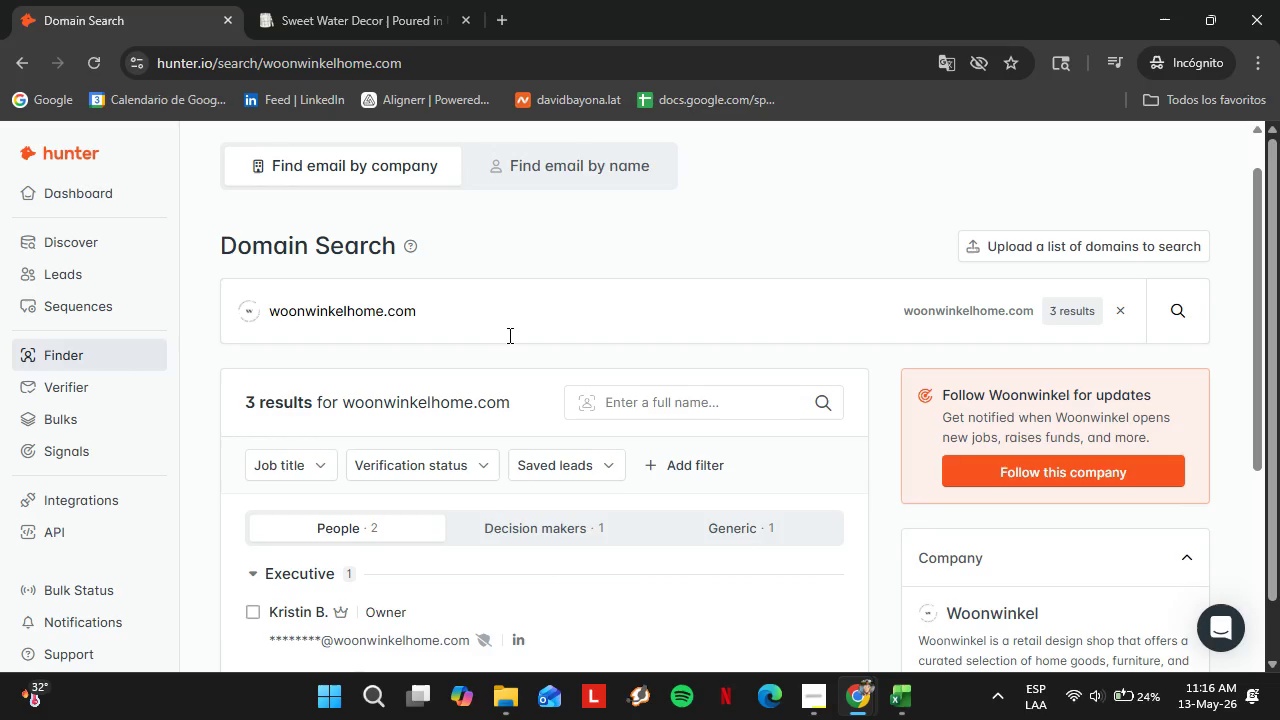 
scroll: coordinate [508, 335], scroll_direction: down, amount: 2.0
 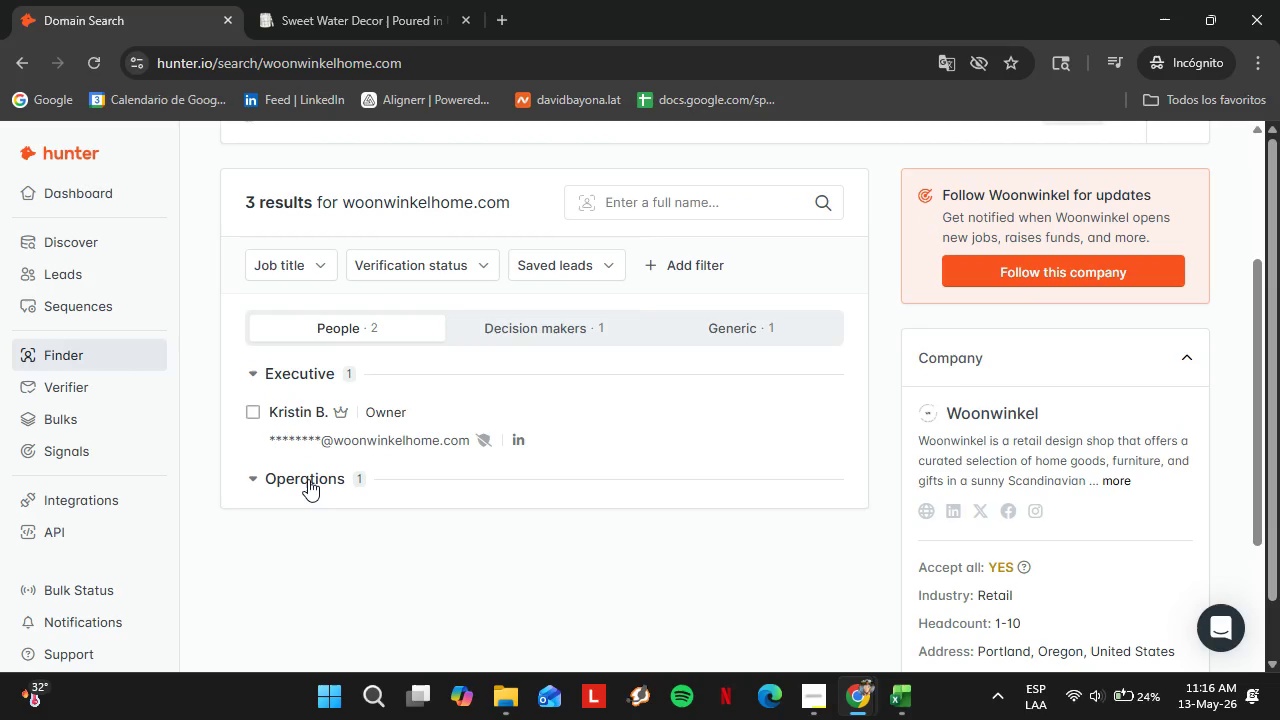 
double_click([308, 479])
 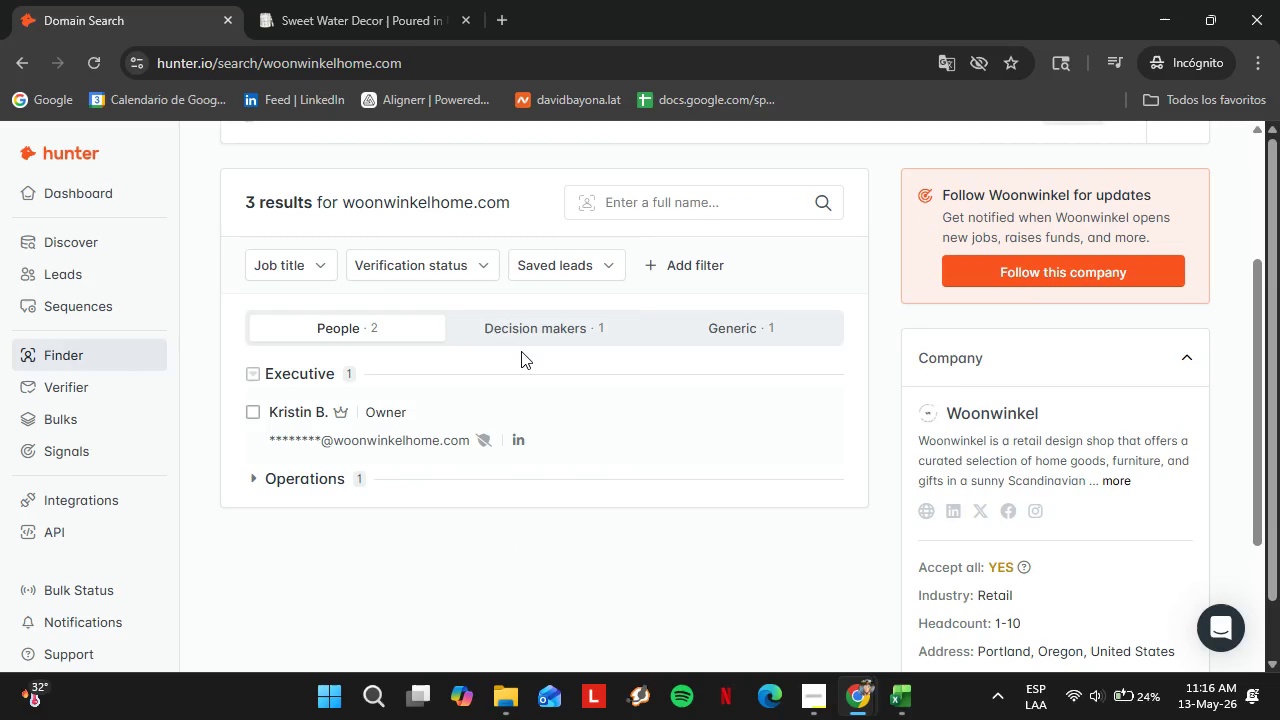 
left_click([525, 334])
 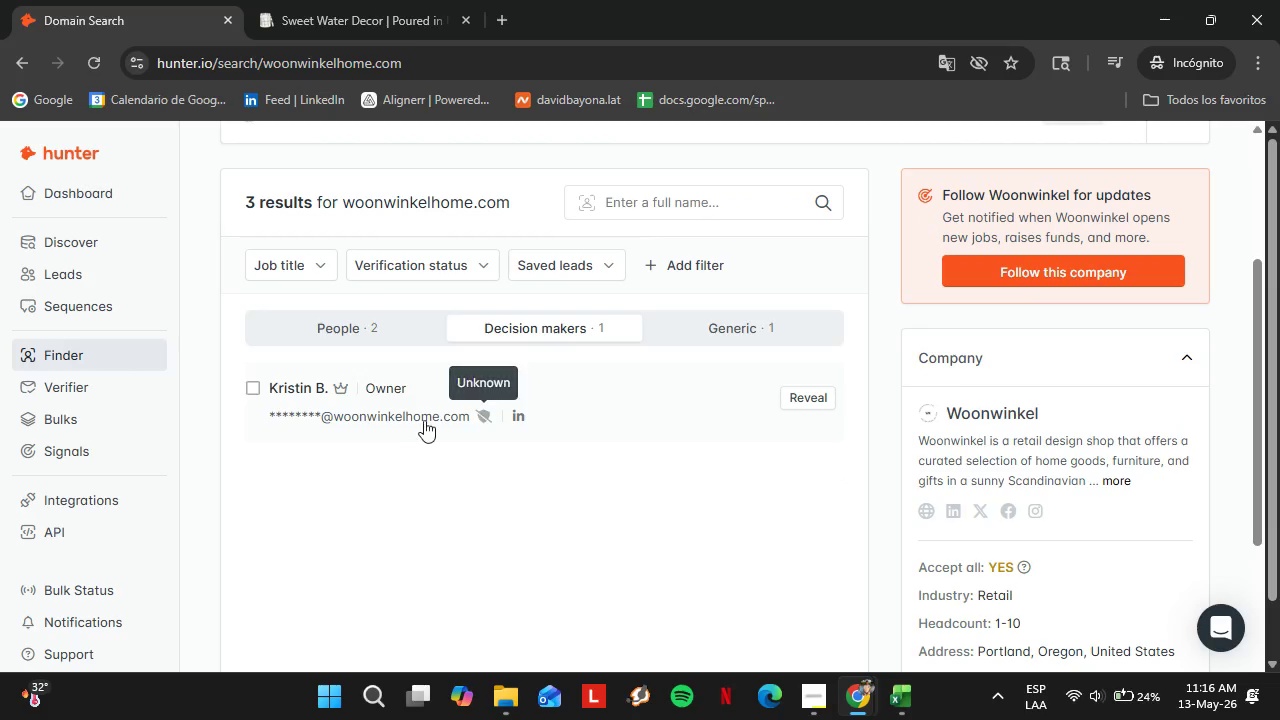 
scroll: coordinate [419, 415], scroll_direction: up, amount: 3.0
 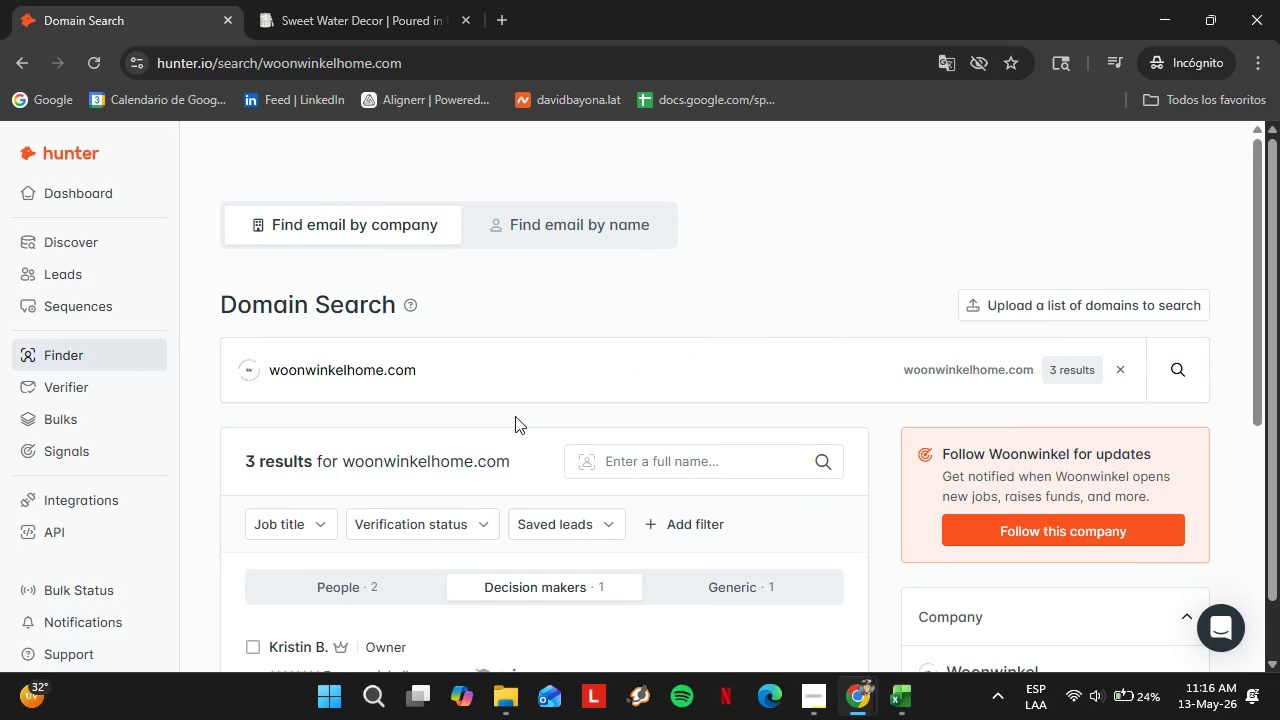 
scroll: coordinate [531, 420], scroll_direction: none, amount: 0.0
 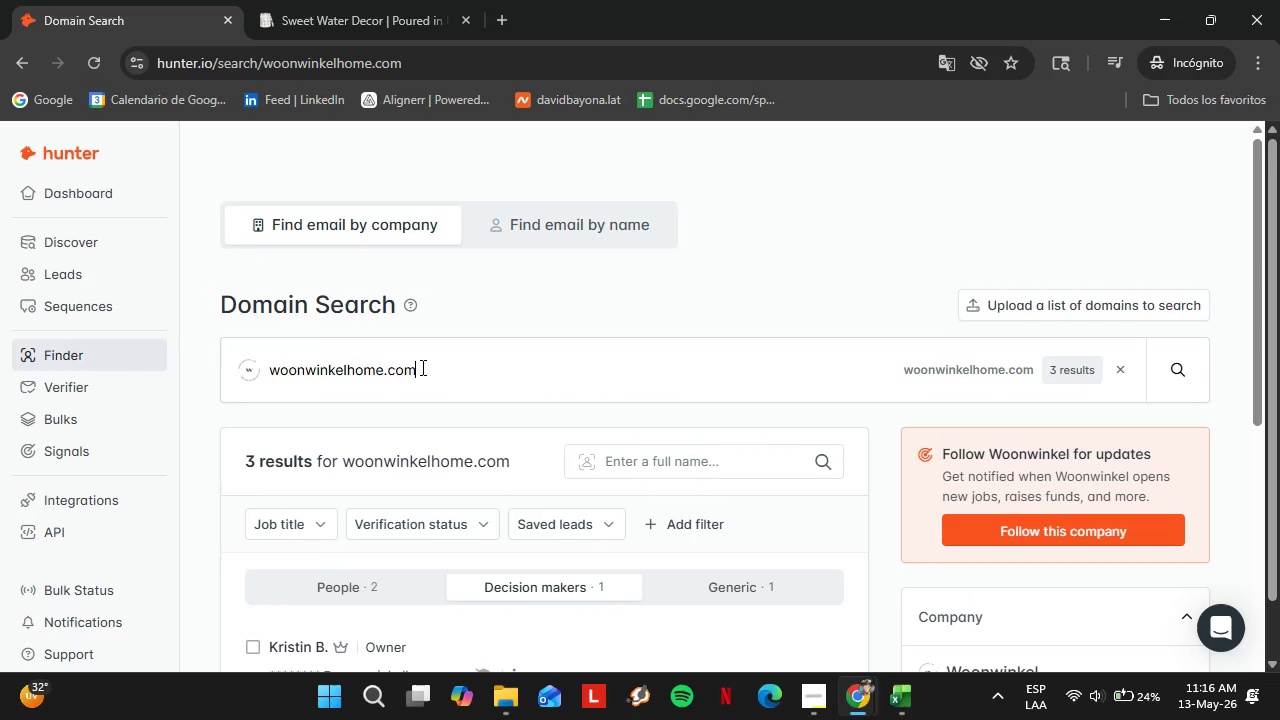 
double_click([421, 367])
 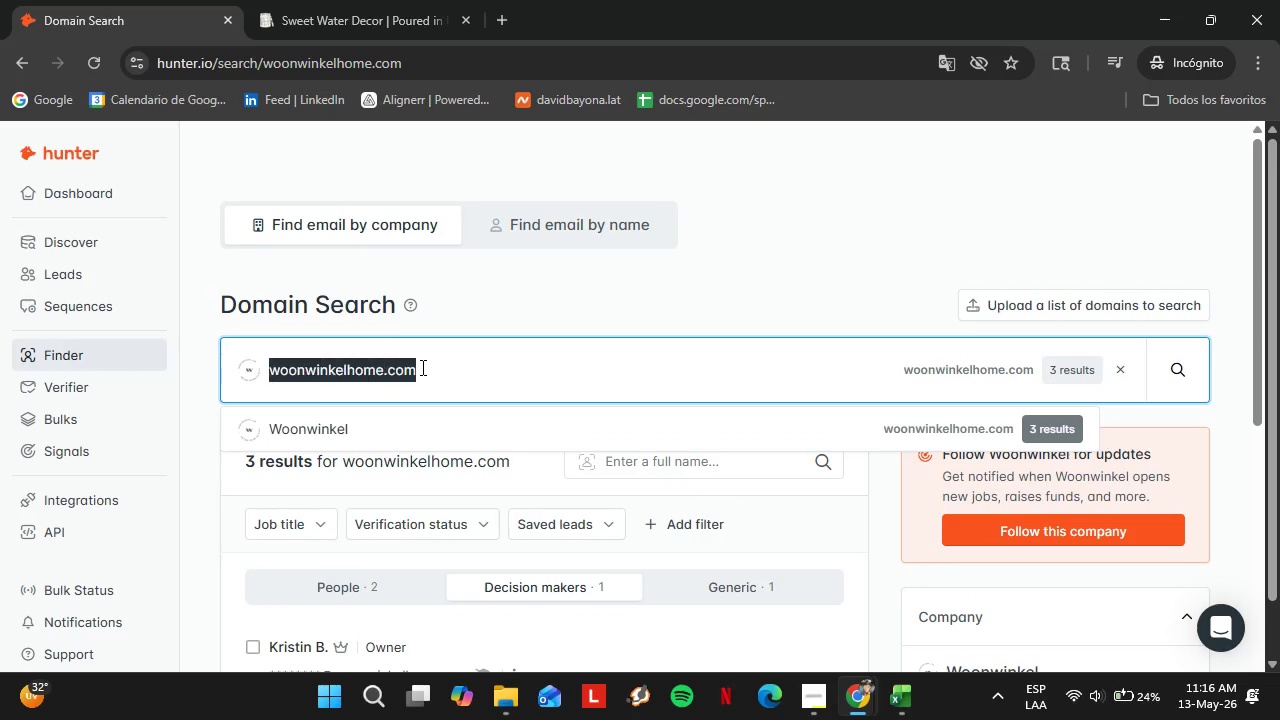 
triple_click([421, 367])
 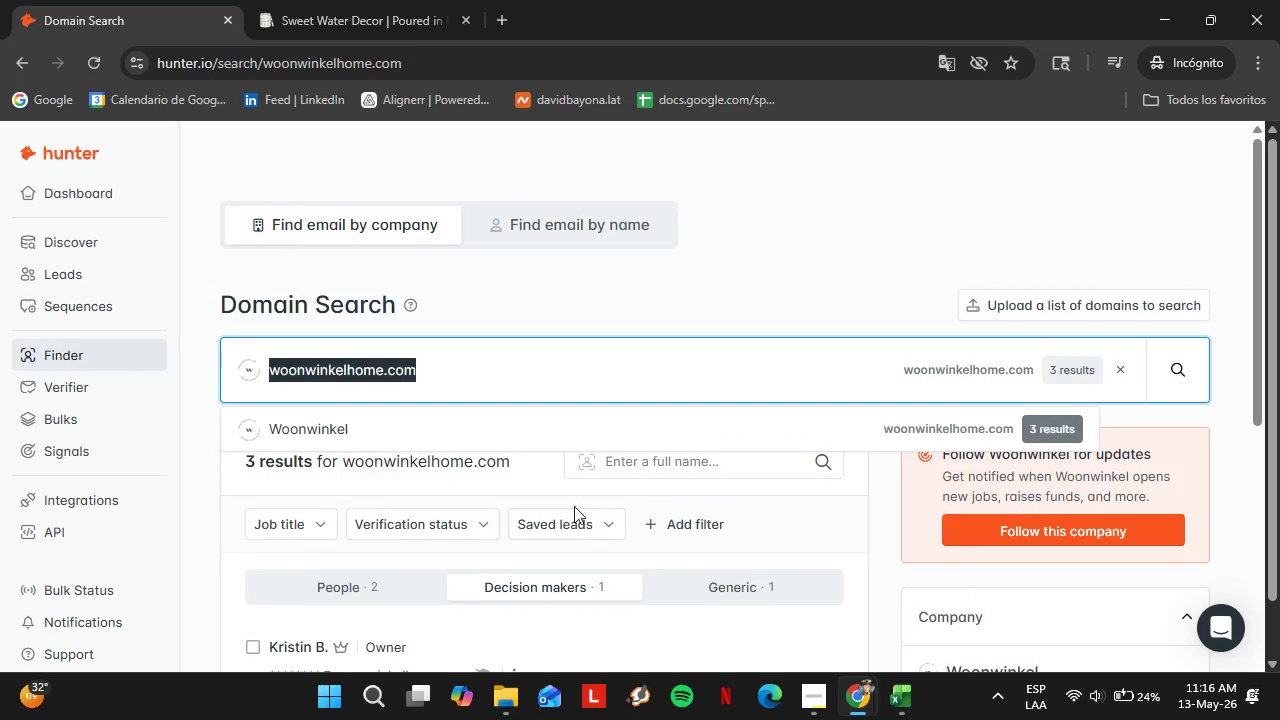 
scroll: coordinate [574, 506], scroll_direction: down, amount: 3.0
 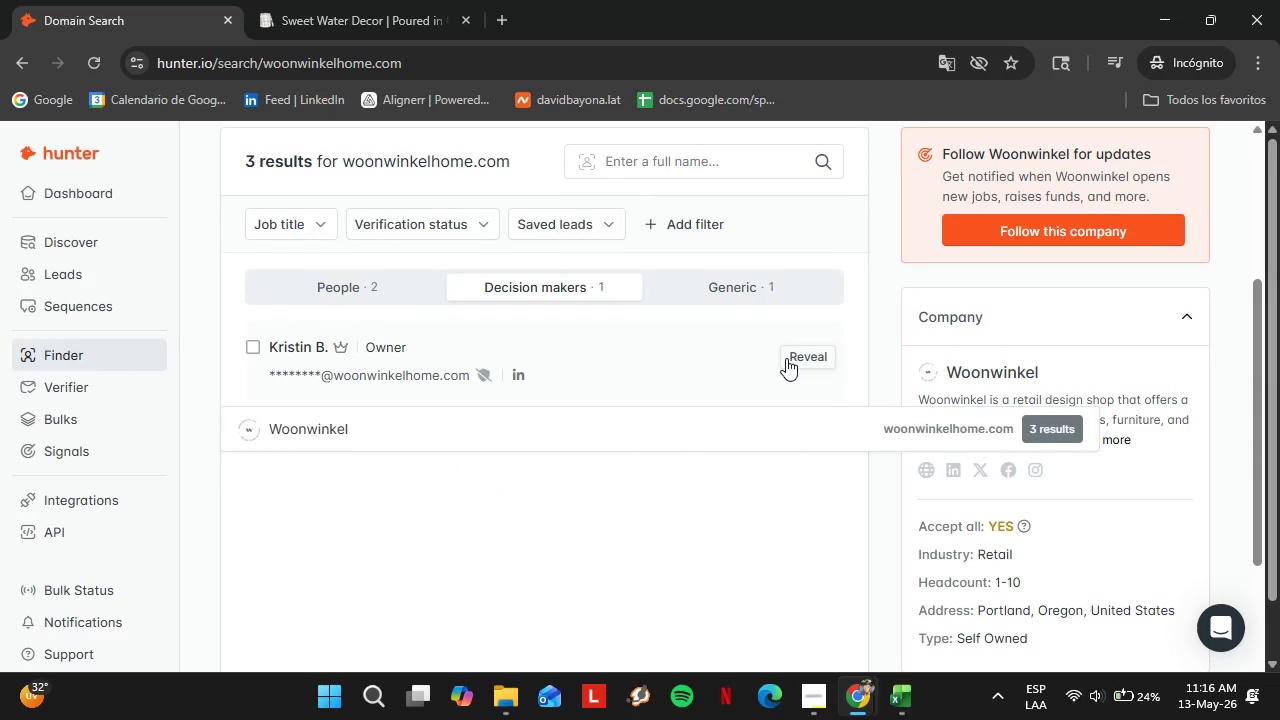 
left_click_drag(start_coordinate=[764, 342], to_coordinate=[771, 344])
 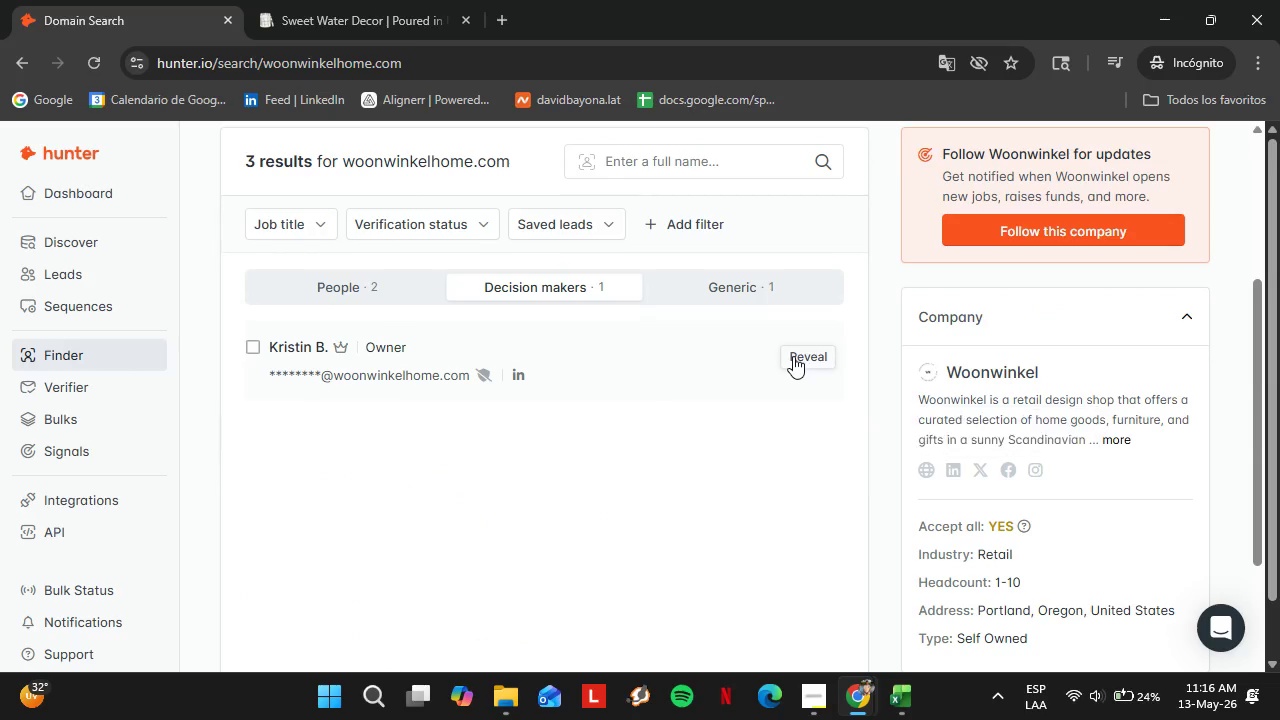 
double_click([793, 356])
 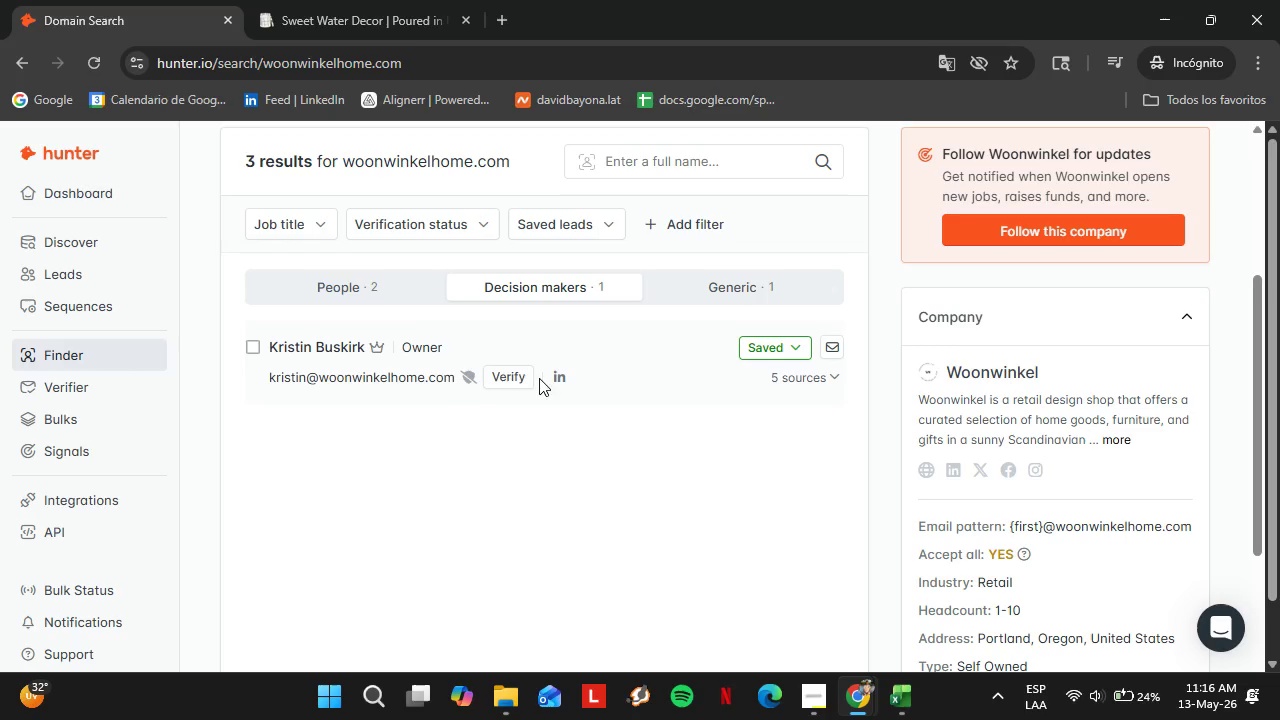 
left_click([509, 378])
 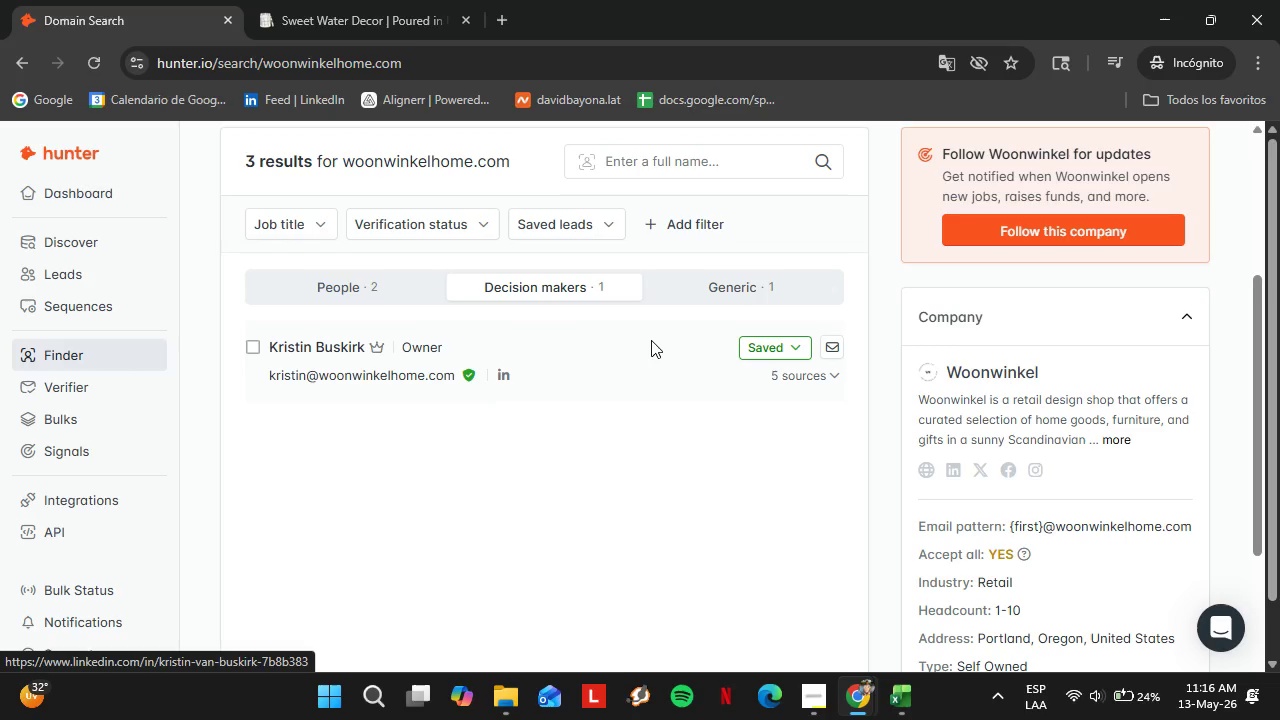 
left_click([773, 348])
 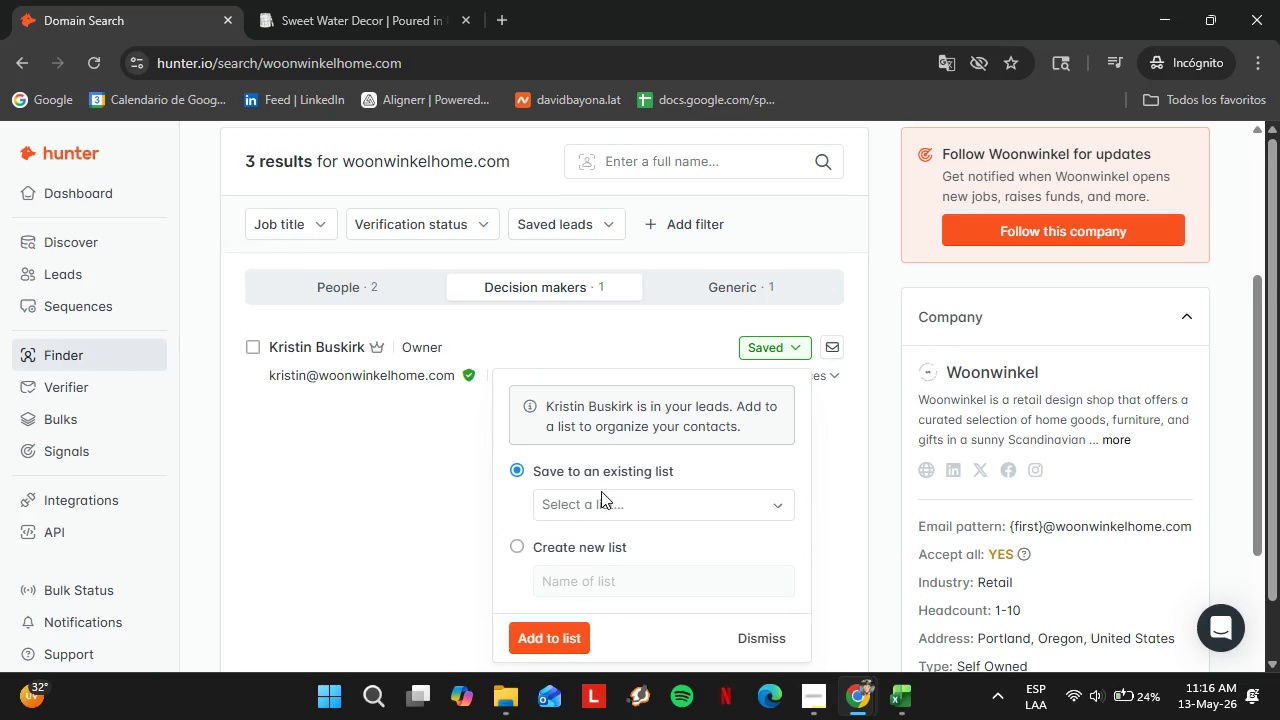 
left_click([608, 500])
 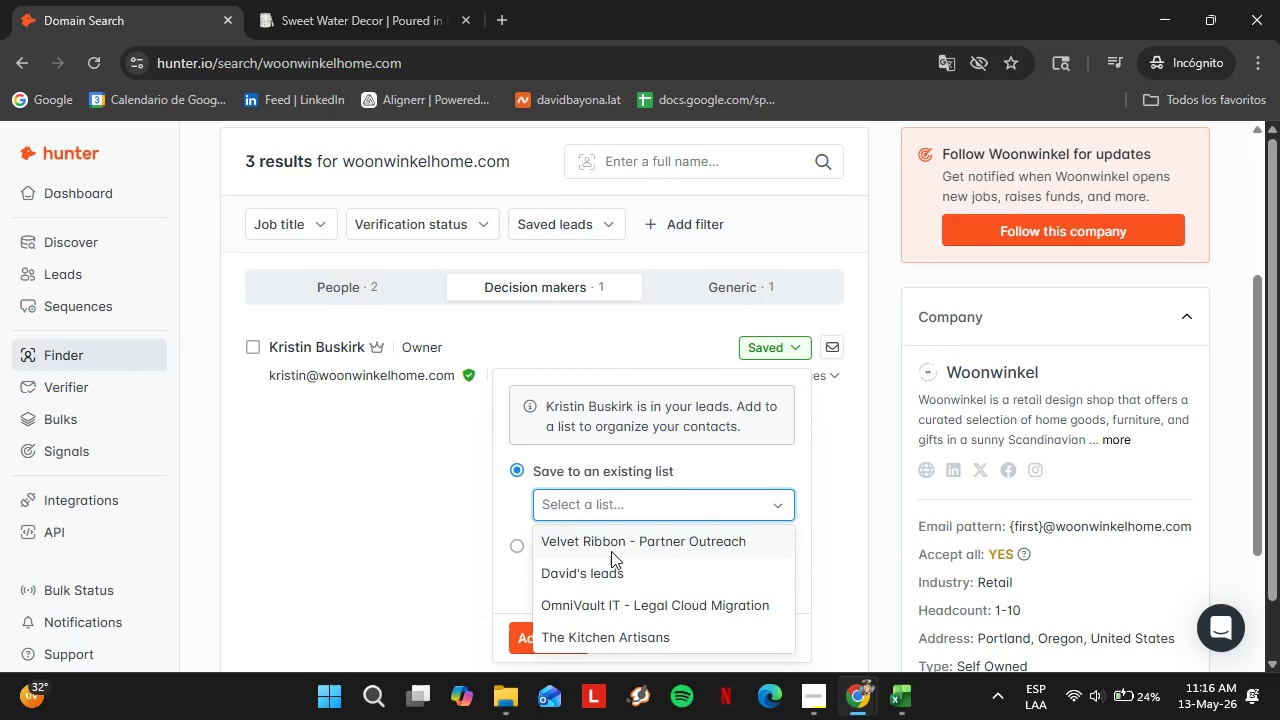 
left_click([611, 551])
 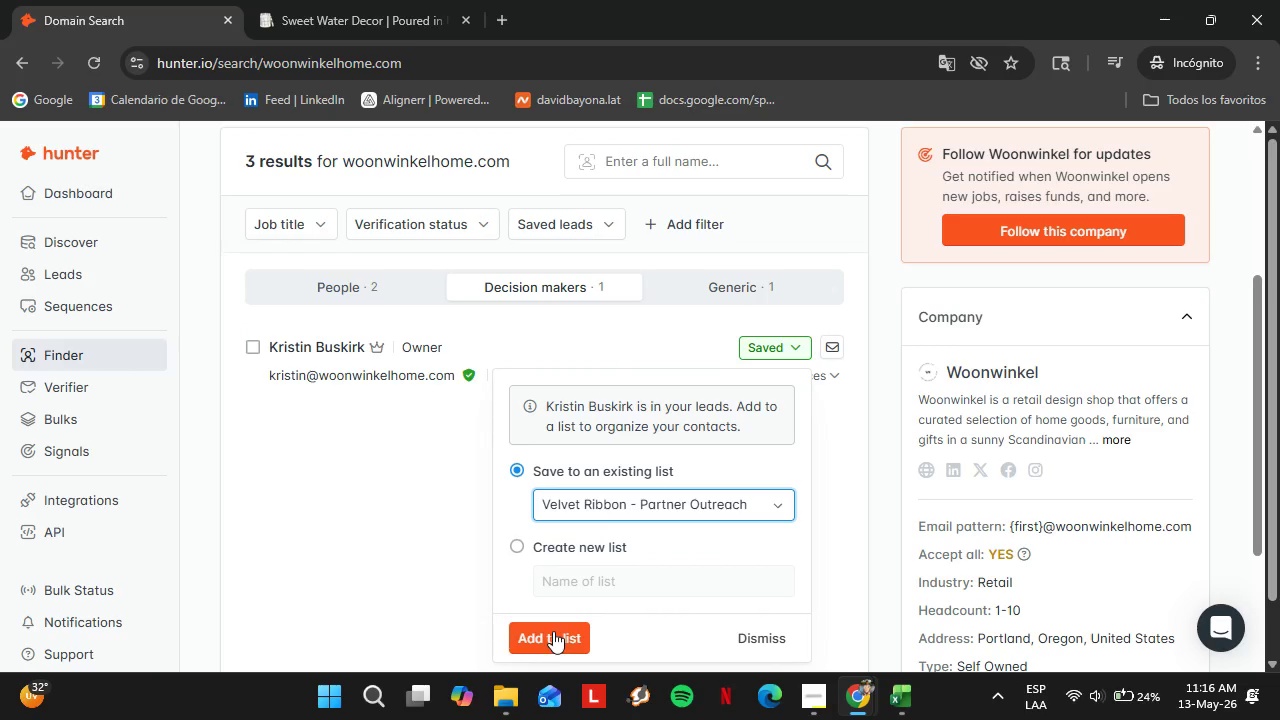 
left_click([550, 638])
 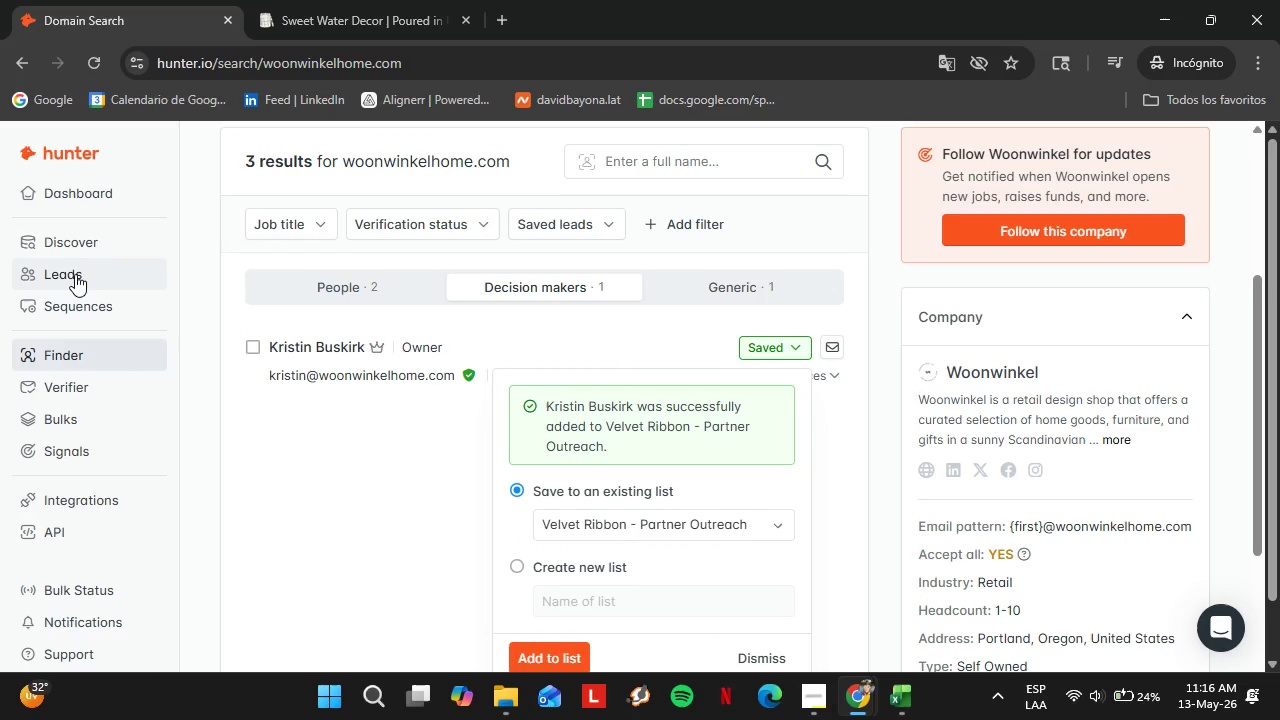 
left_click([86, 273])
 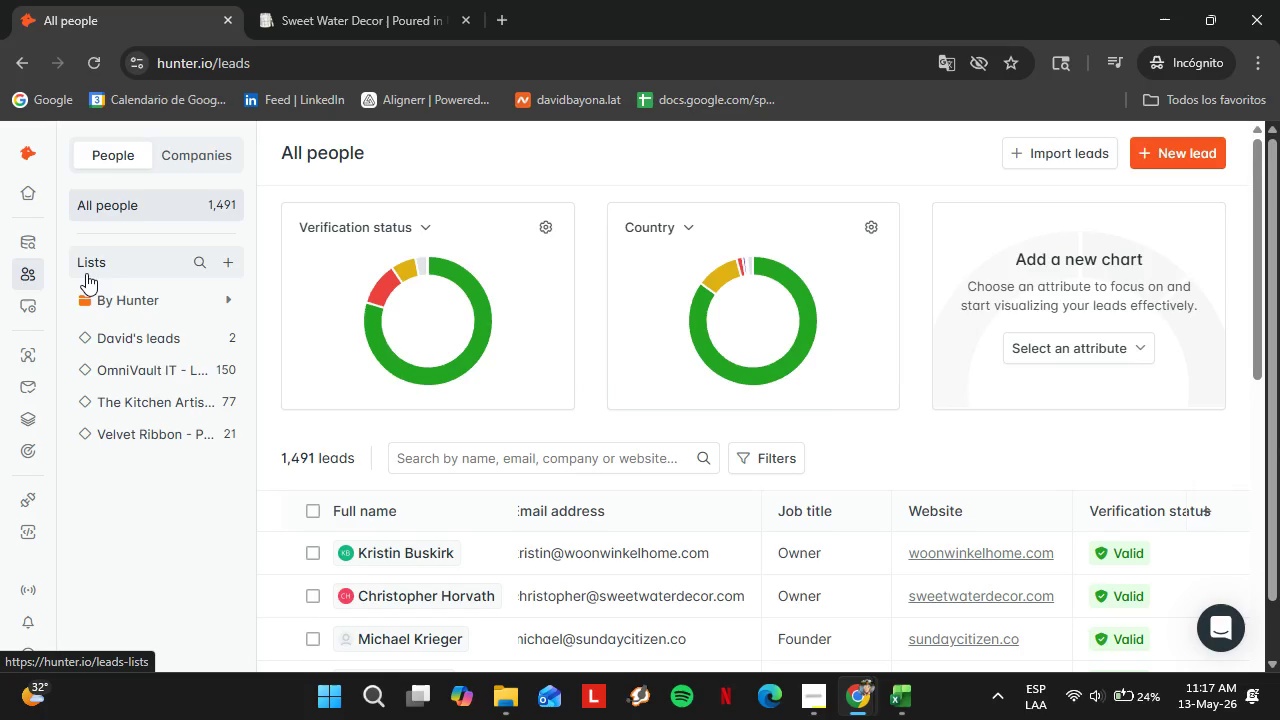 
wait(52.14)
 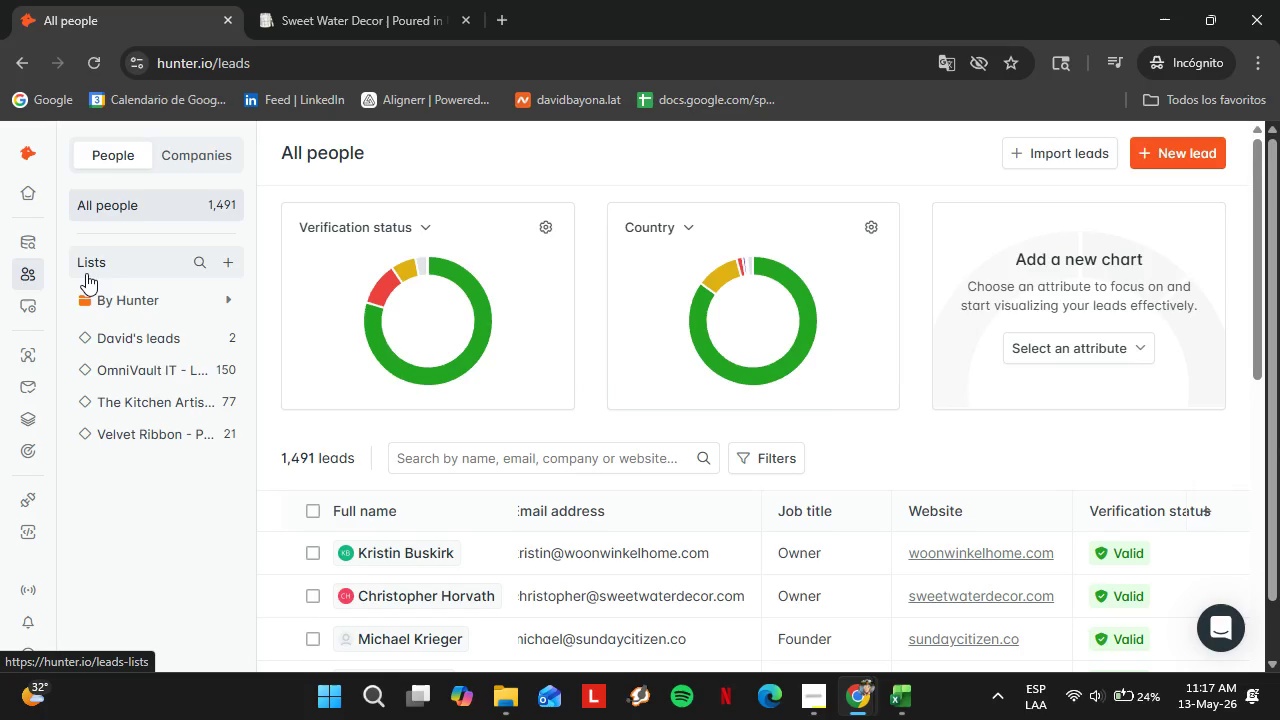 
left_click([222, 425])
 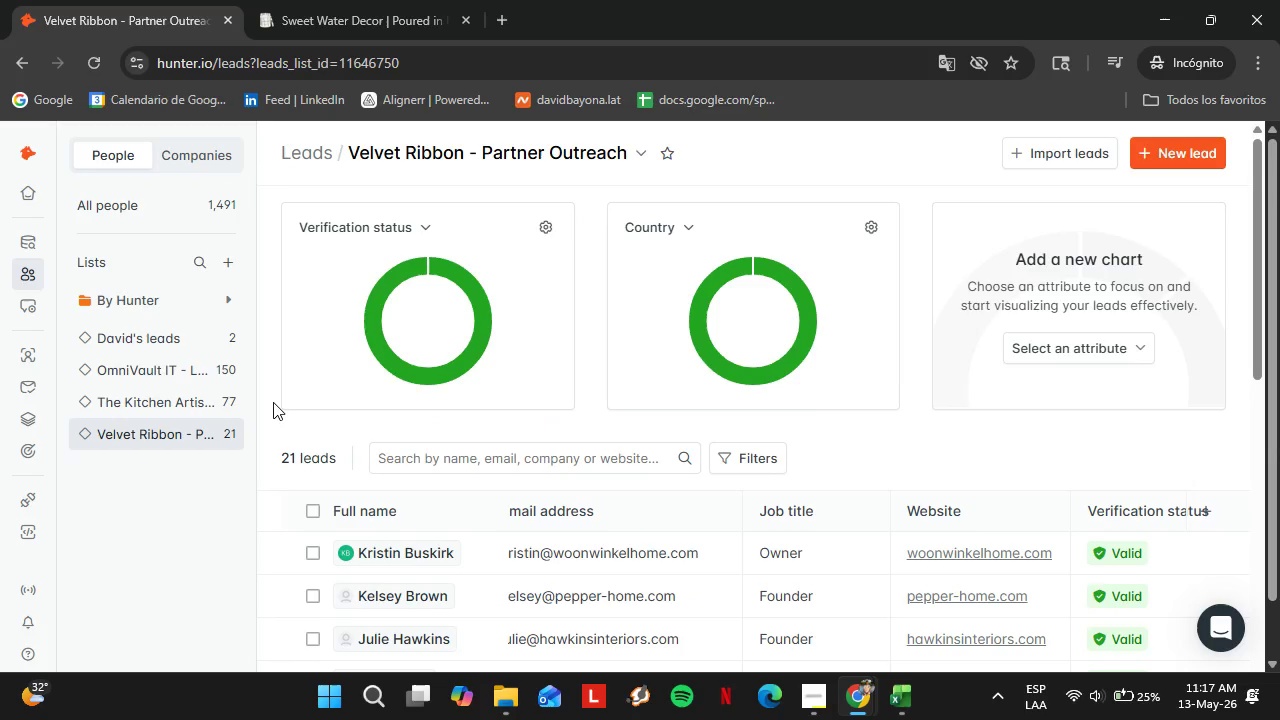 
wait(17.36)
 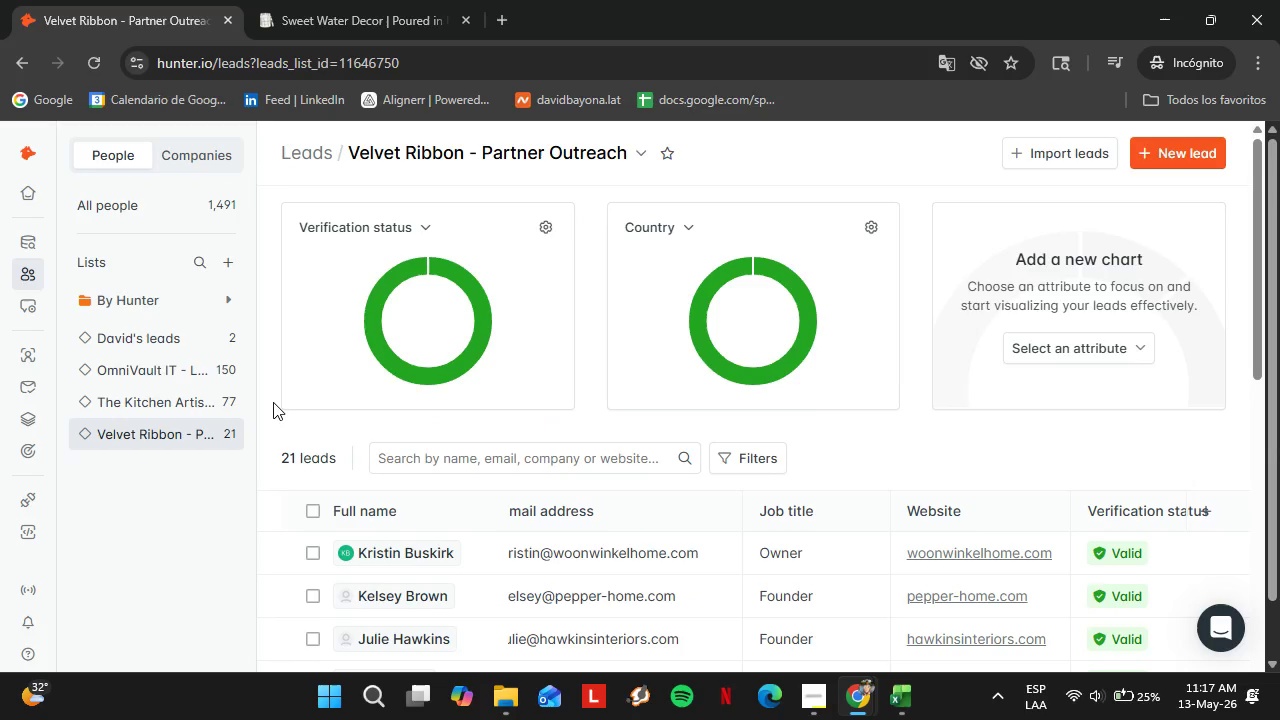 
scroll: coordinate [573, 629], scroll_direction: down, amount: 18.0
 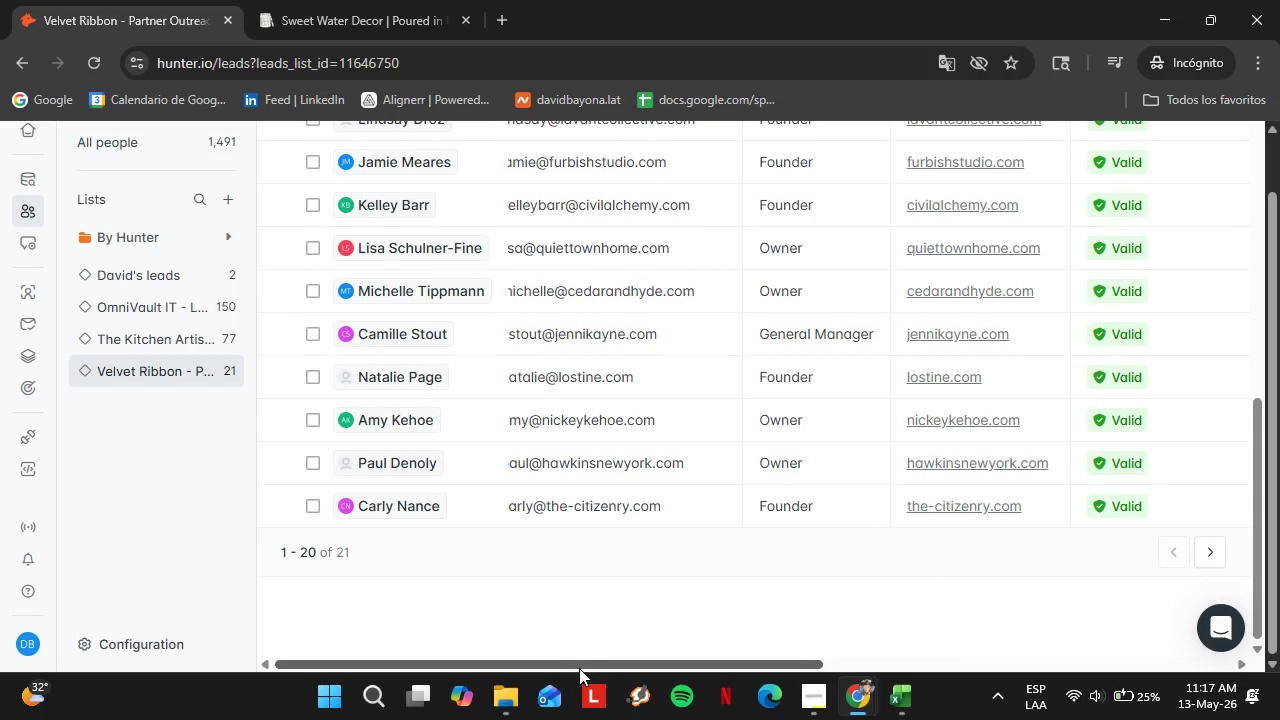 
left_click_drag(start_coordinate=[579, 668], to_coordinate=[760, 667])
 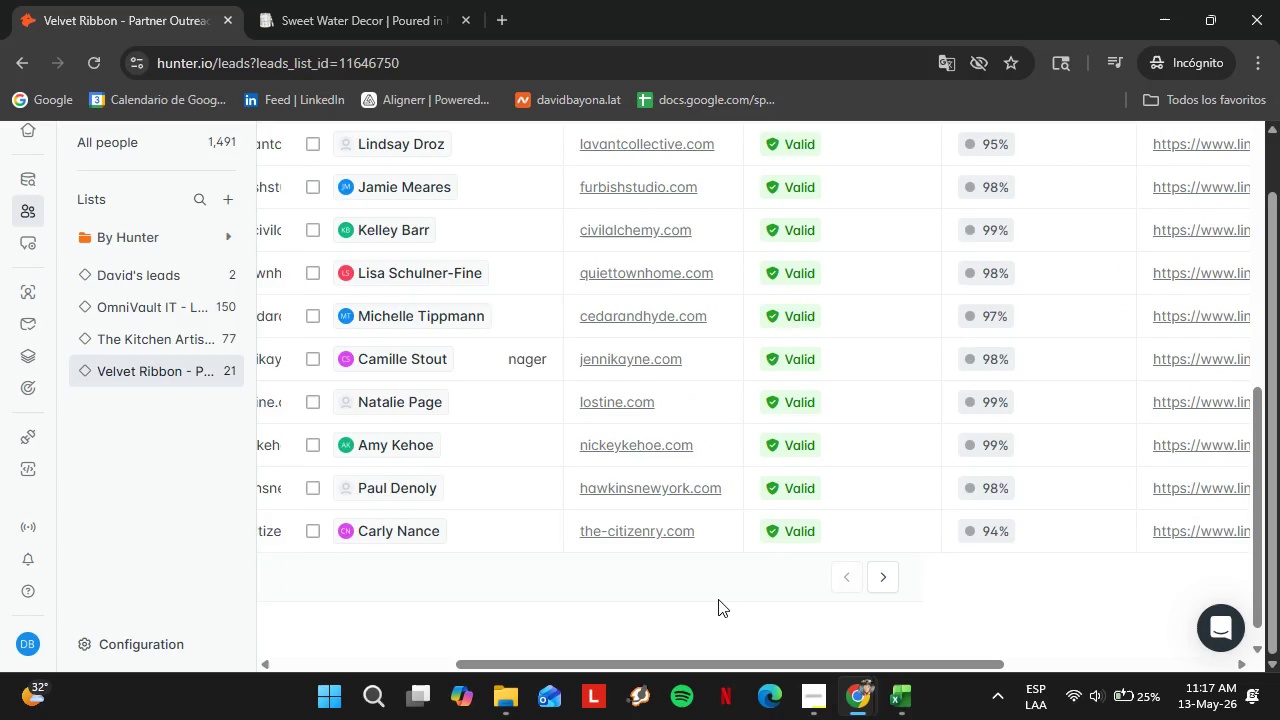 
scroll: coordinate [719, 595], scroll_direction: up, amount: 7.0
 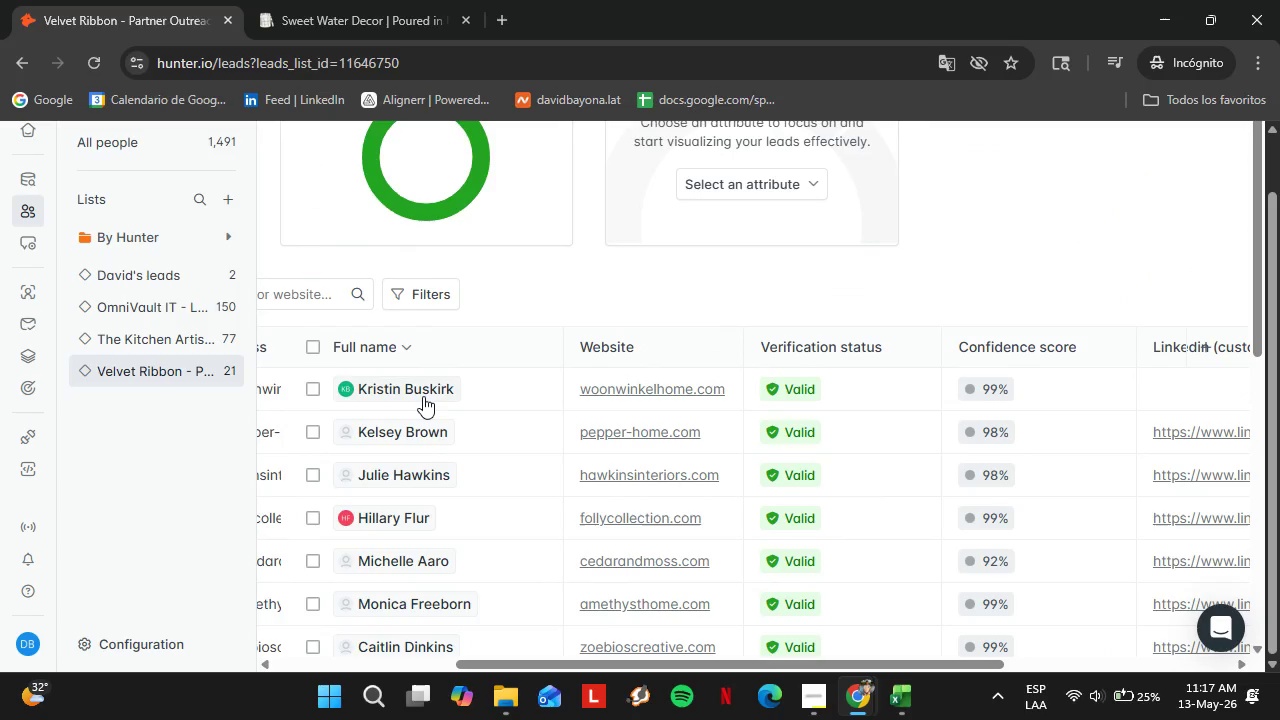 
left_click([423, 396])
 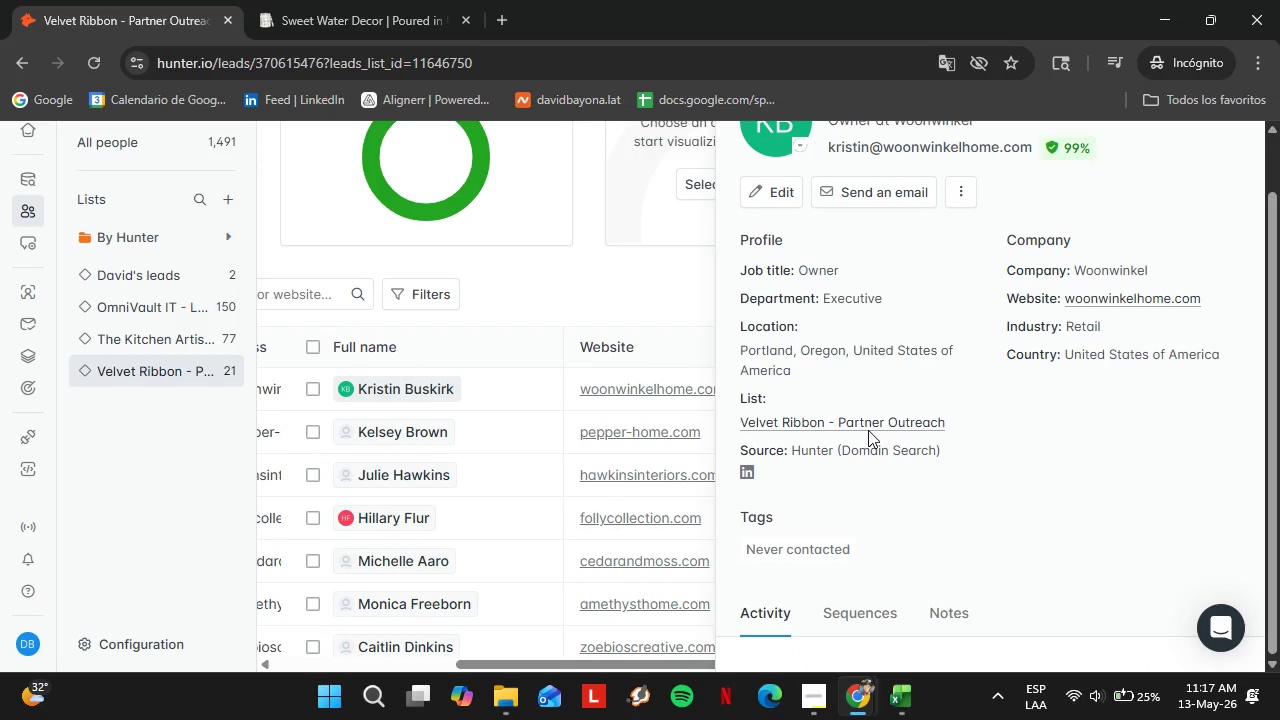 
mouse_move([764, 466])
 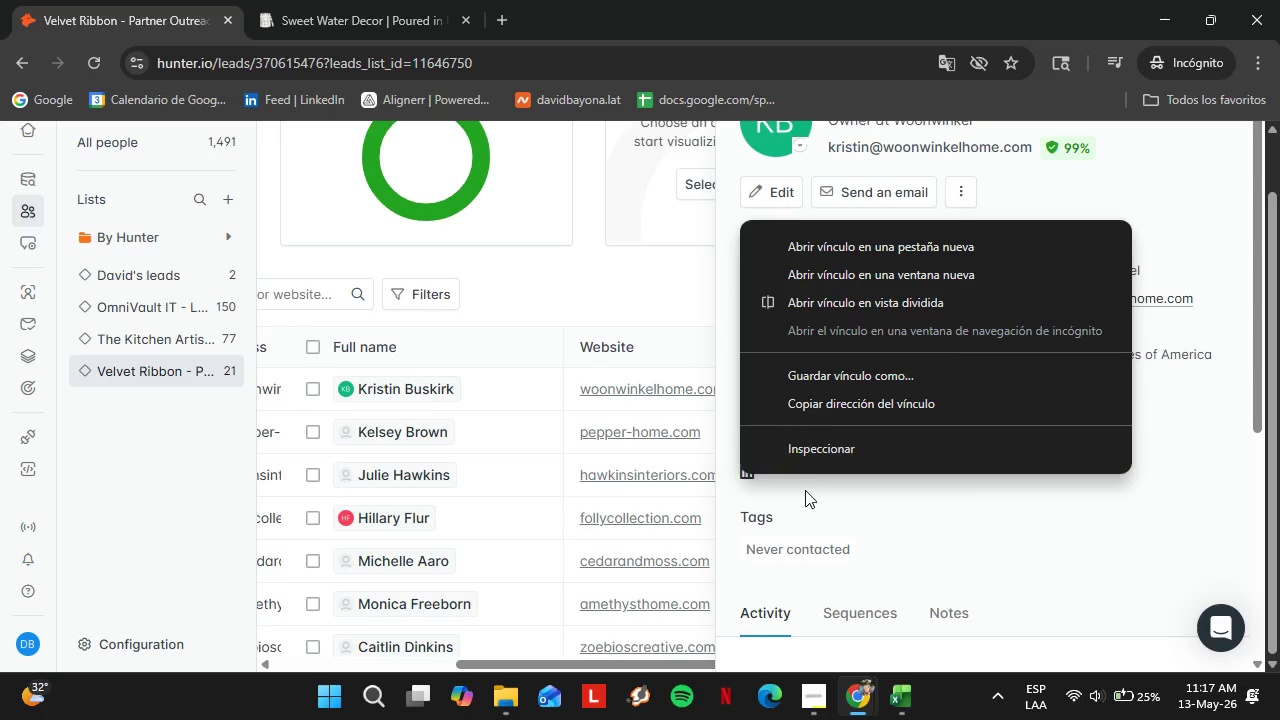 
right_click([799, 501])
 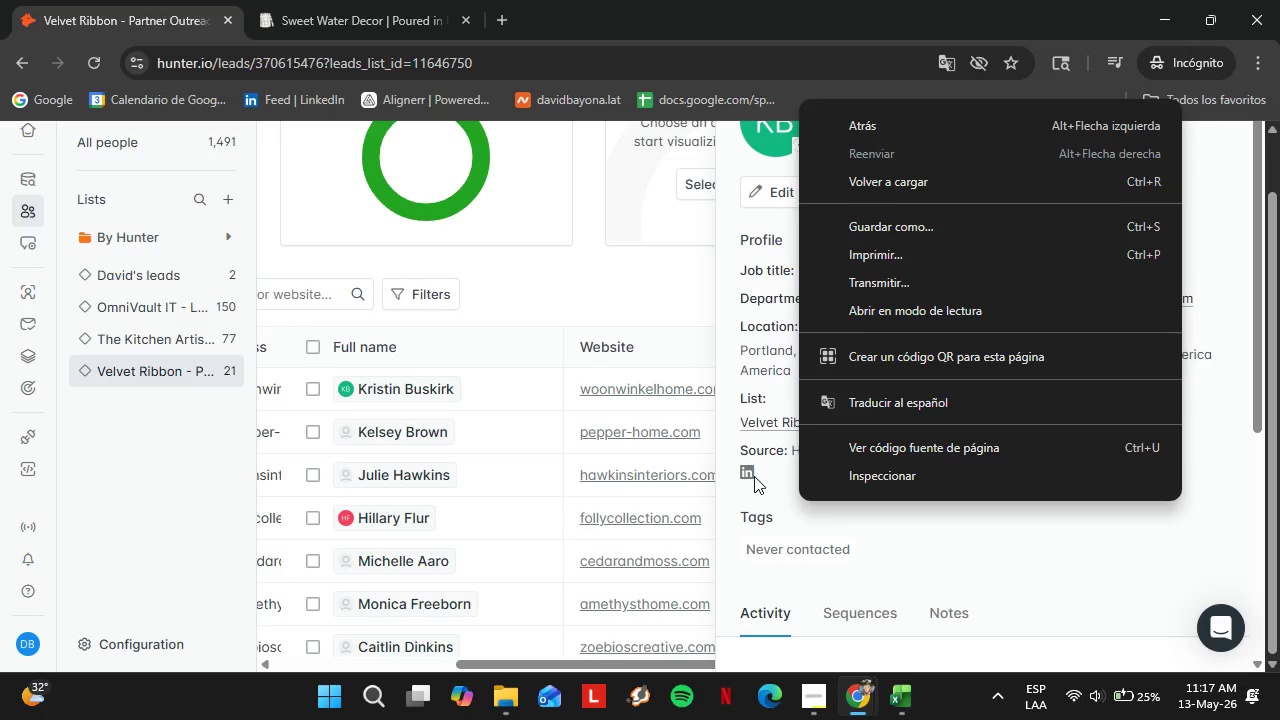 
right_click([754, 476])
 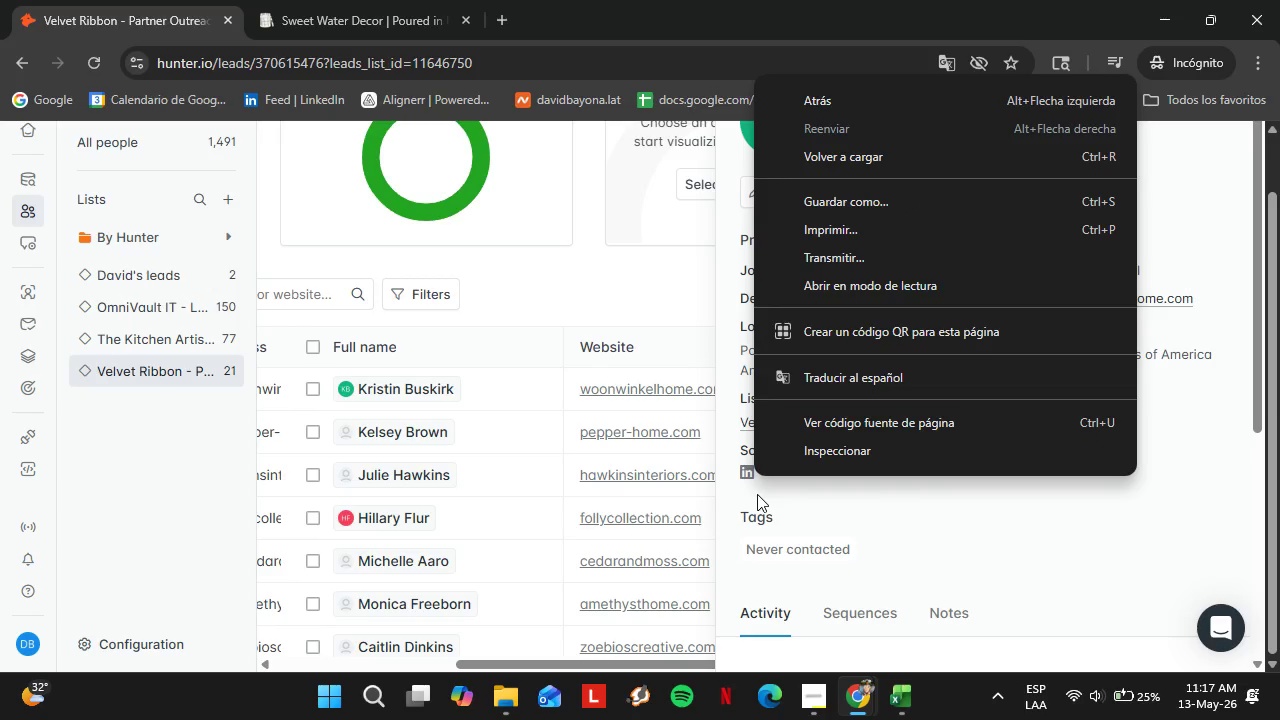 
left_click([757, 494])
 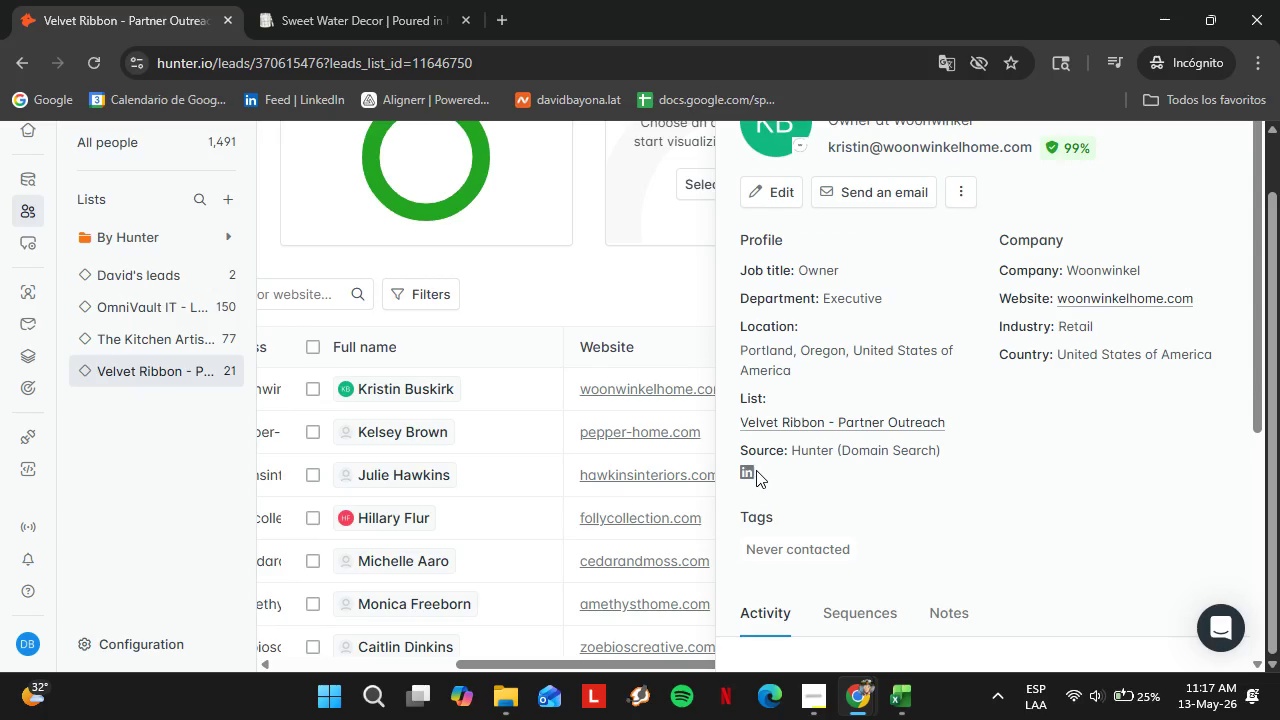 
right_click([751, 470])
 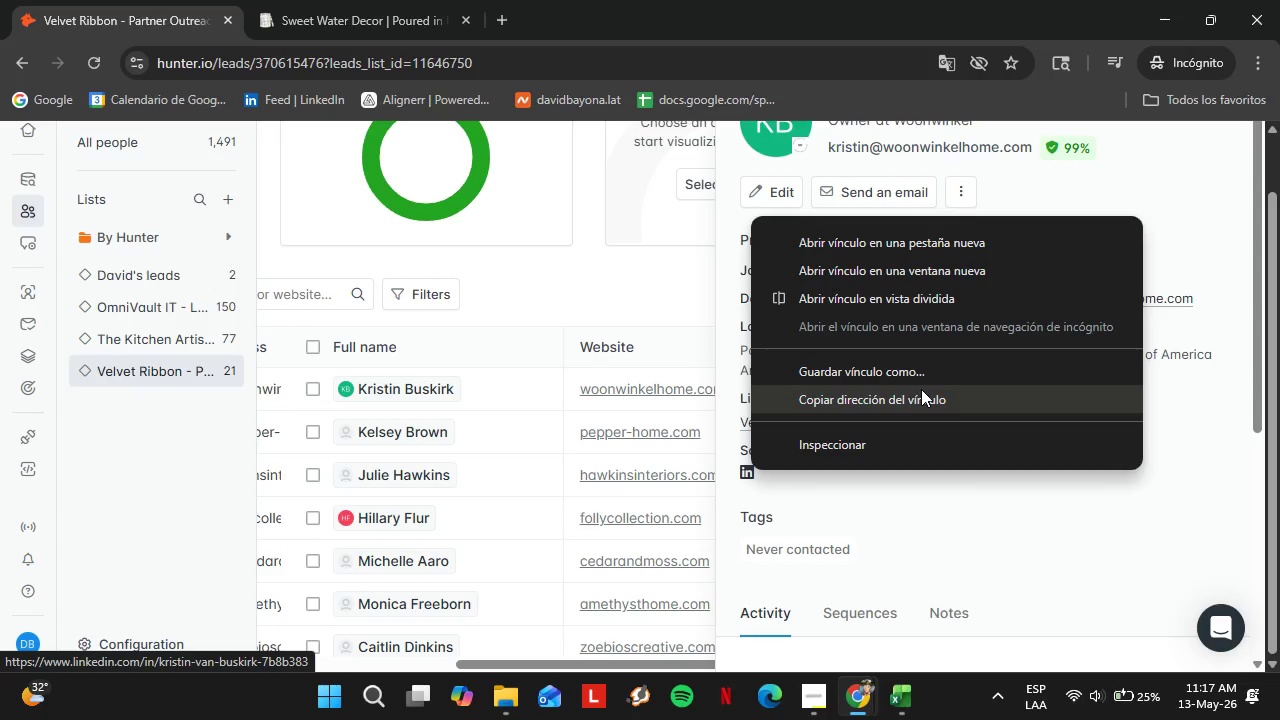 
left_click([921, 389])
 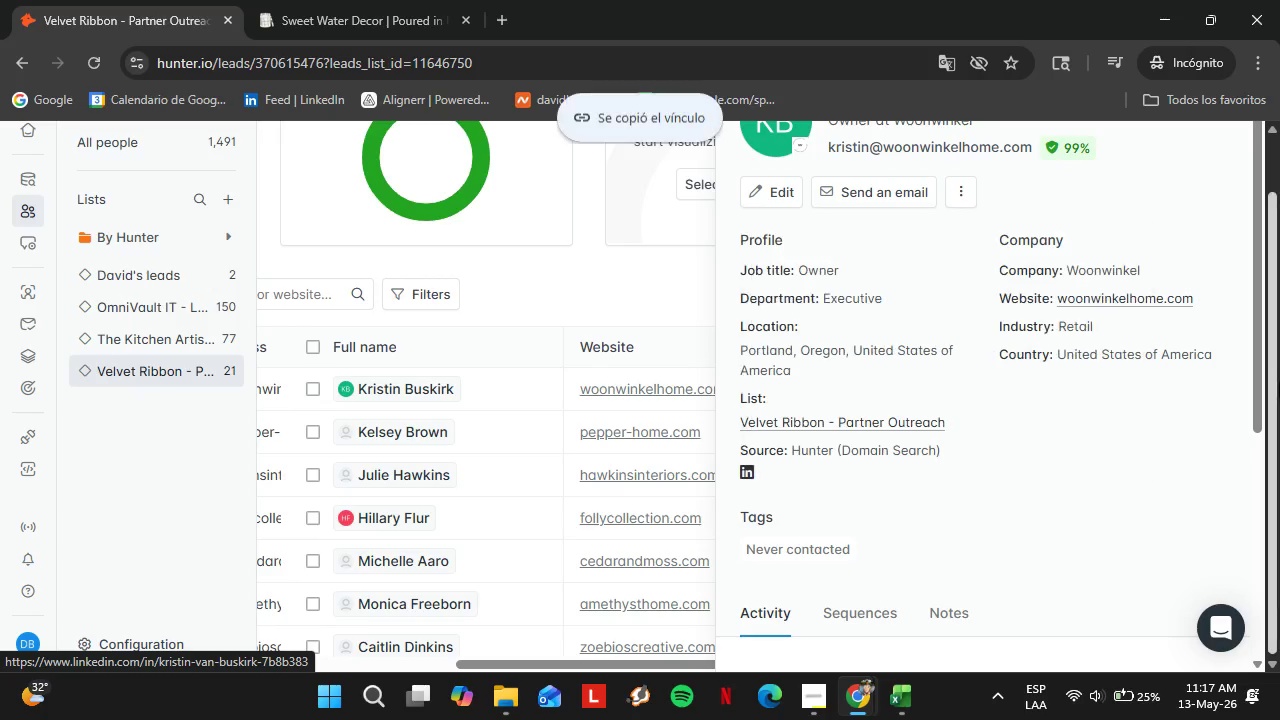 
scroll: coordinate [1279, 381], scroll_direction: up, amount: 3.0
 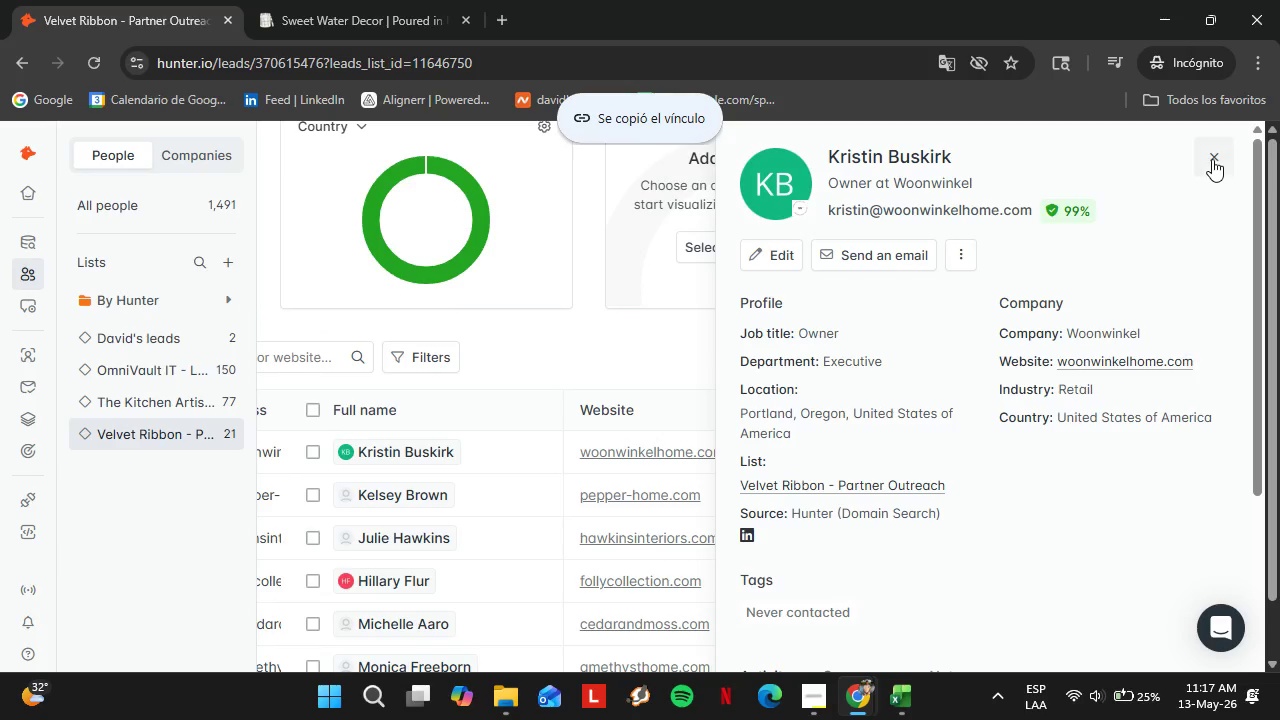 
left_click([1212, 159])
 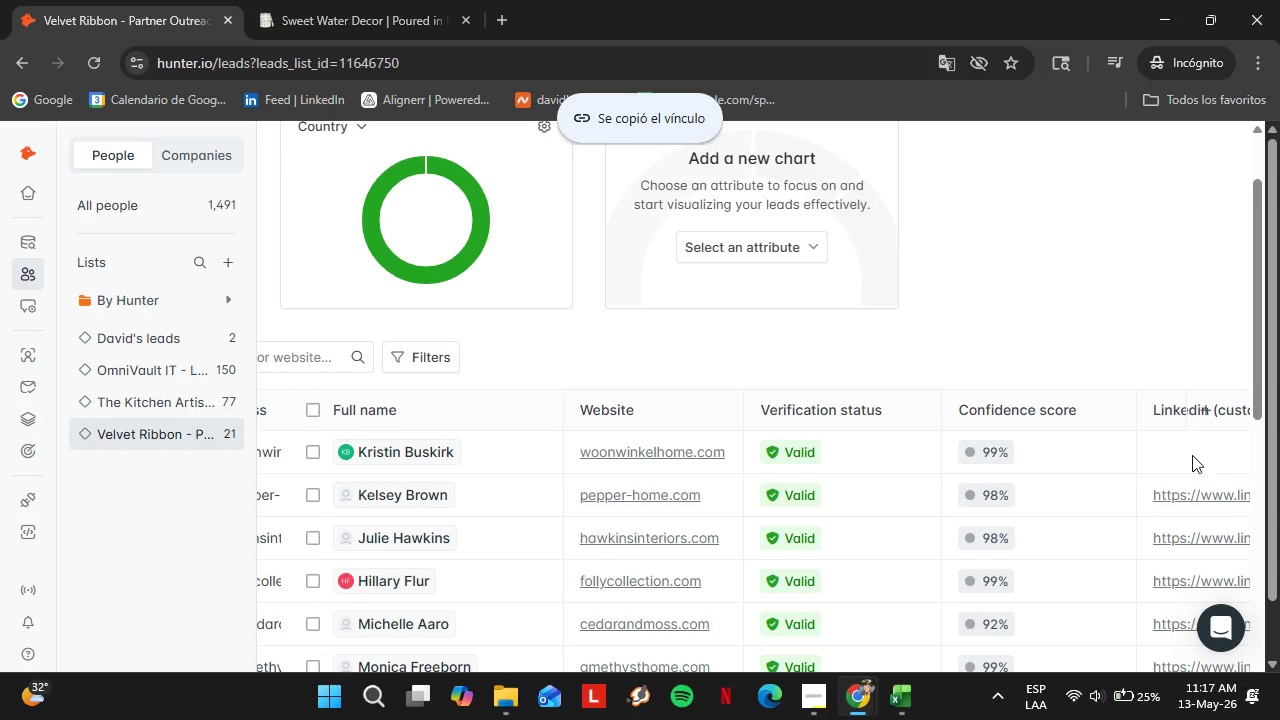 
double_click([1189, 453])
 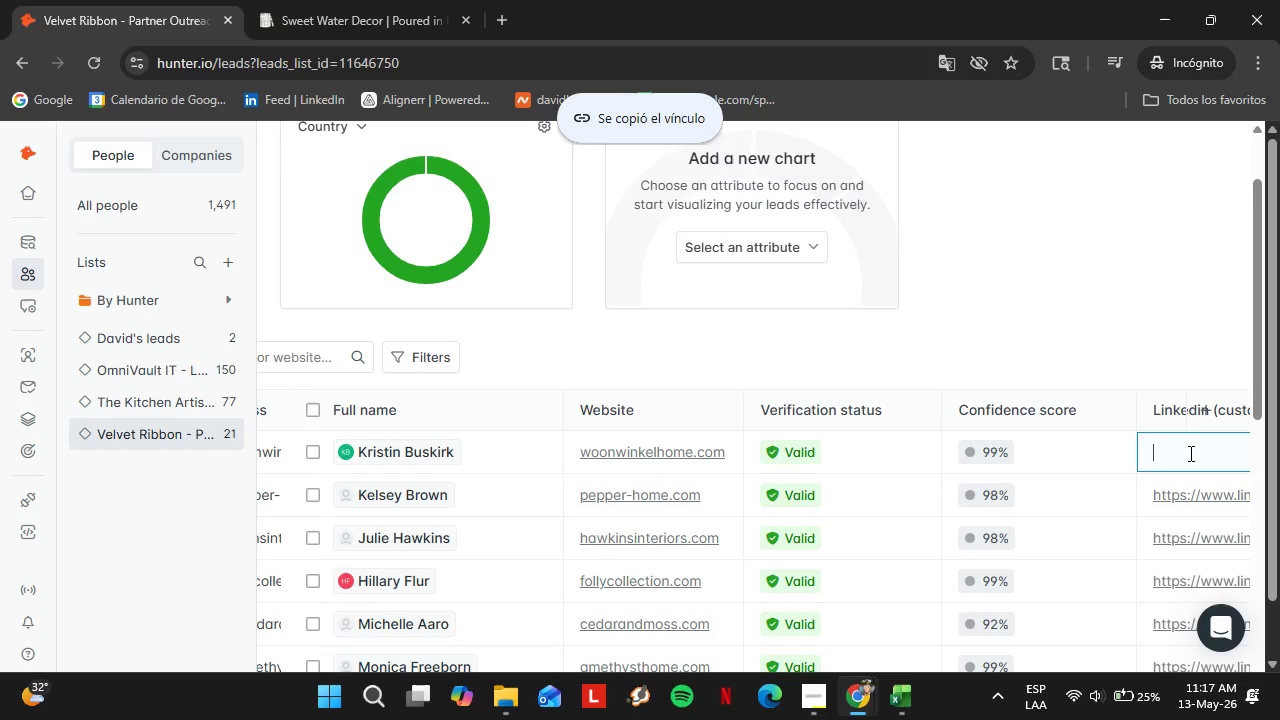 
triple_click([1189, 453])
 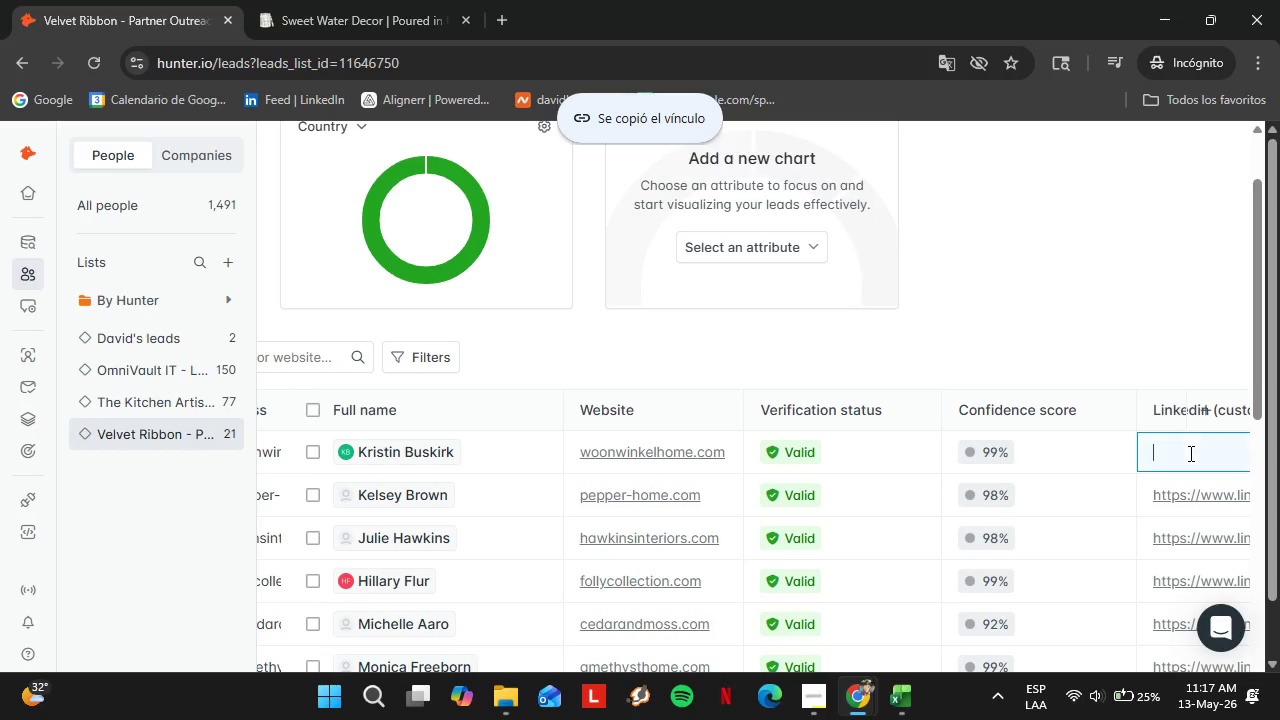 
triple_click([1189, 453])
 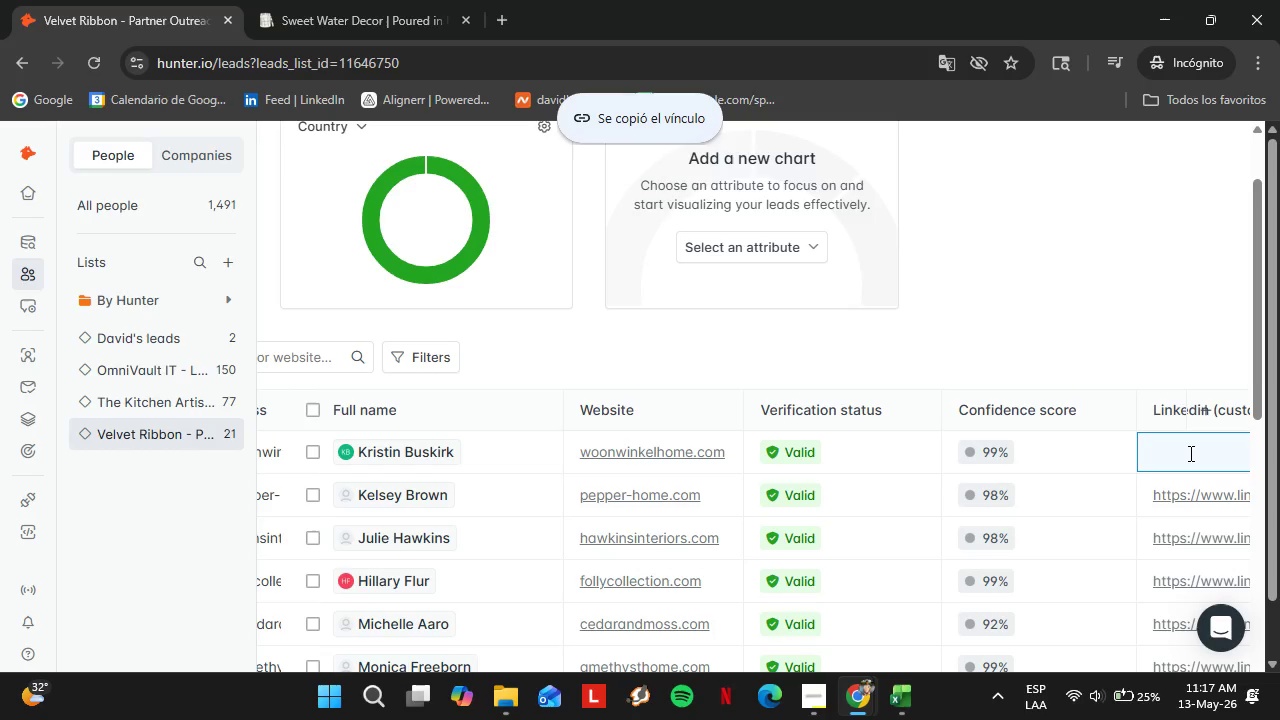 
key(Control+V)
 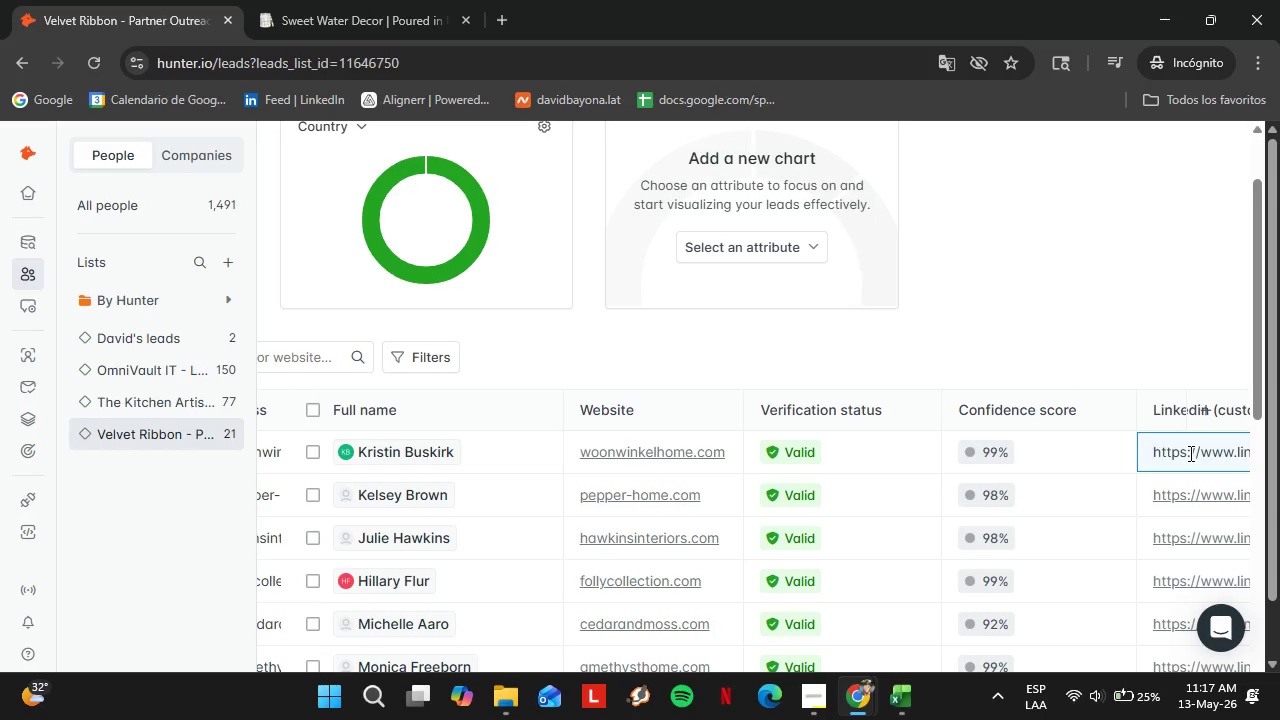 
key(Enter)
 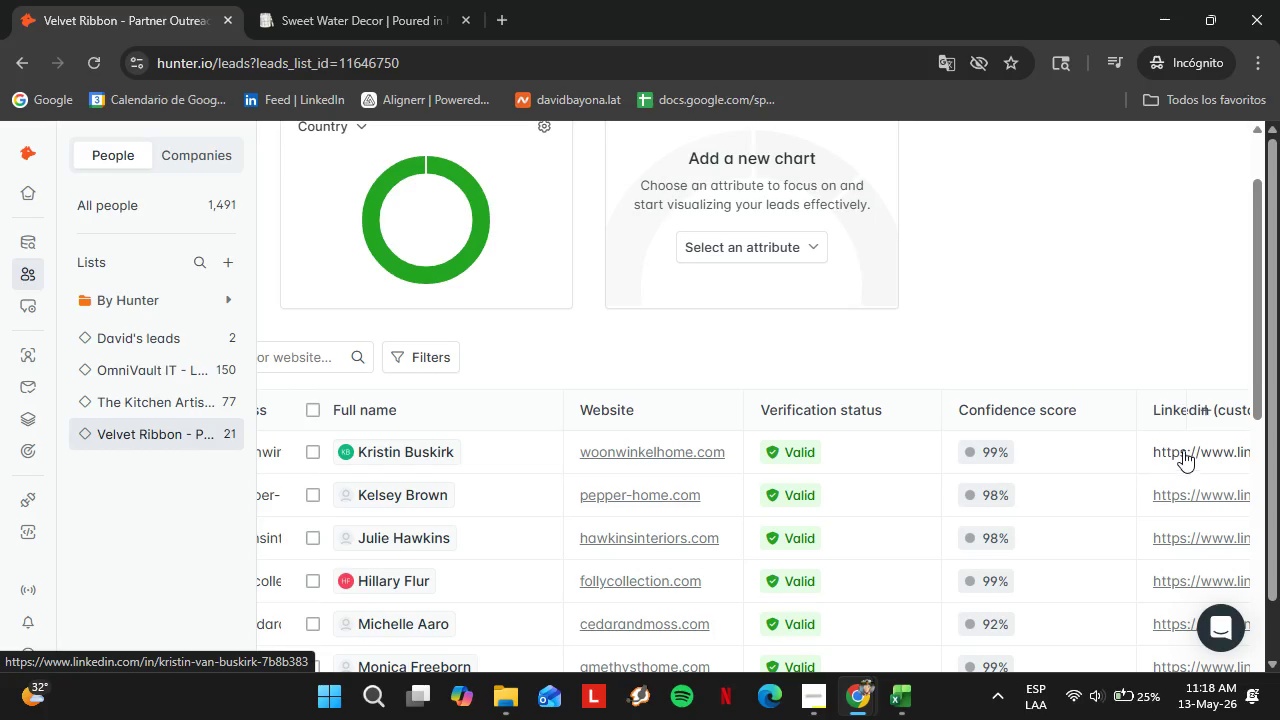 
wait(10.36)
 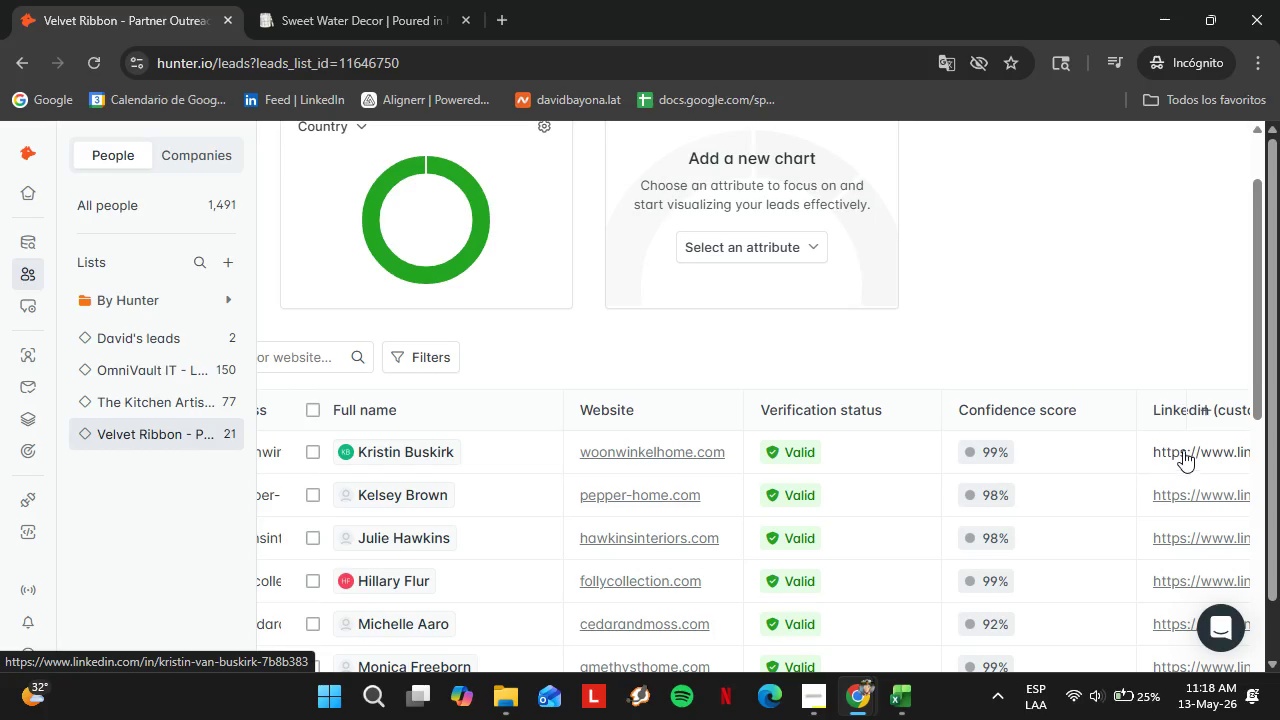 
left_click([50, 359])
 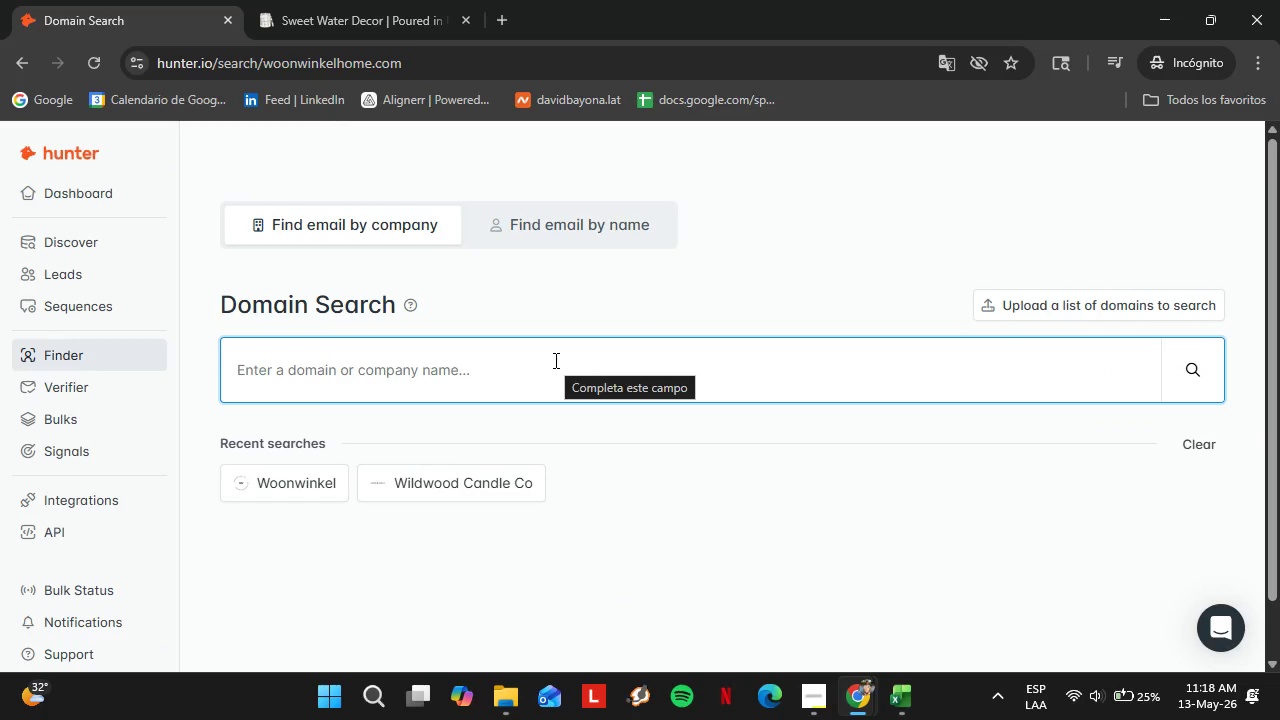 
wait(6.36)
 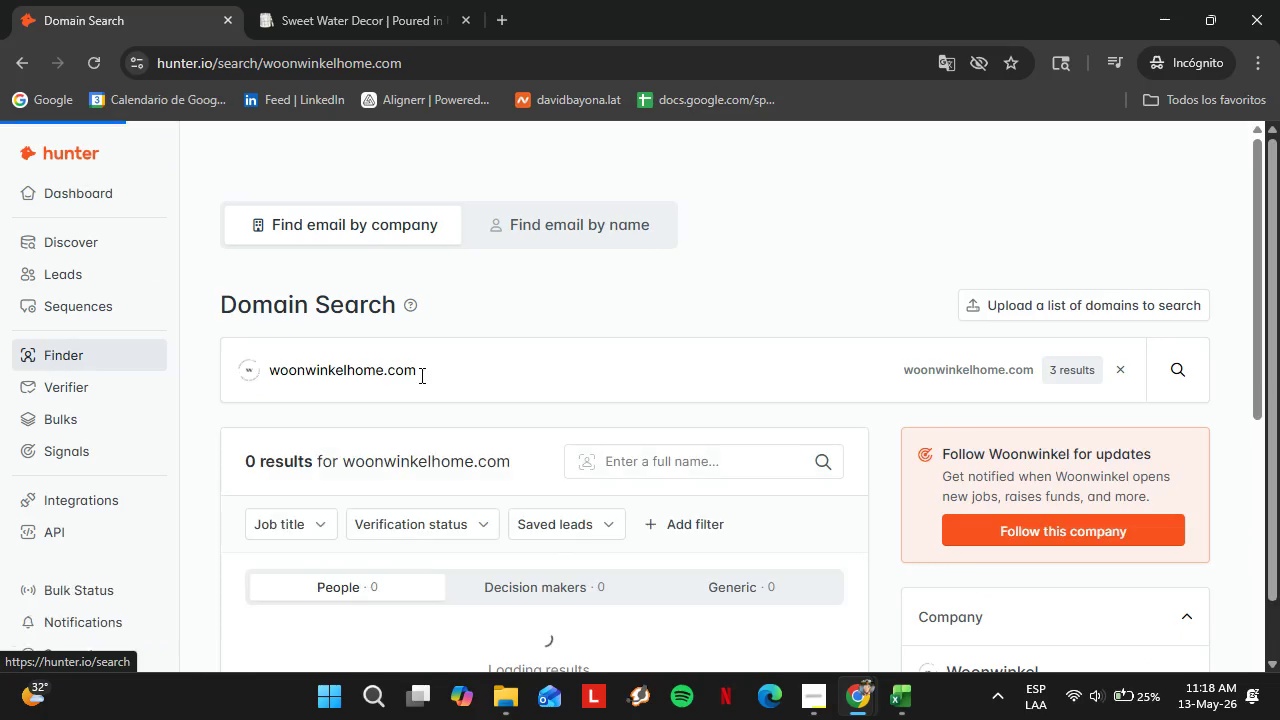 
type(wovenroots.com)
 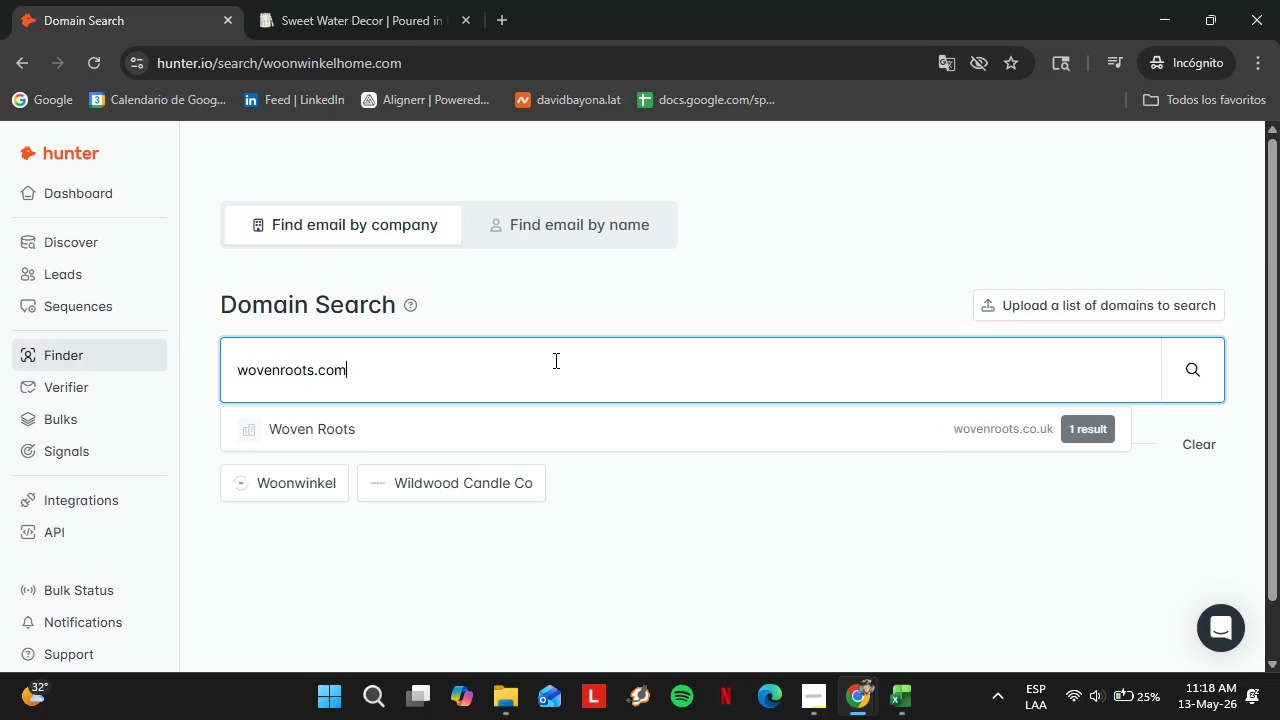 
key(Enter)
 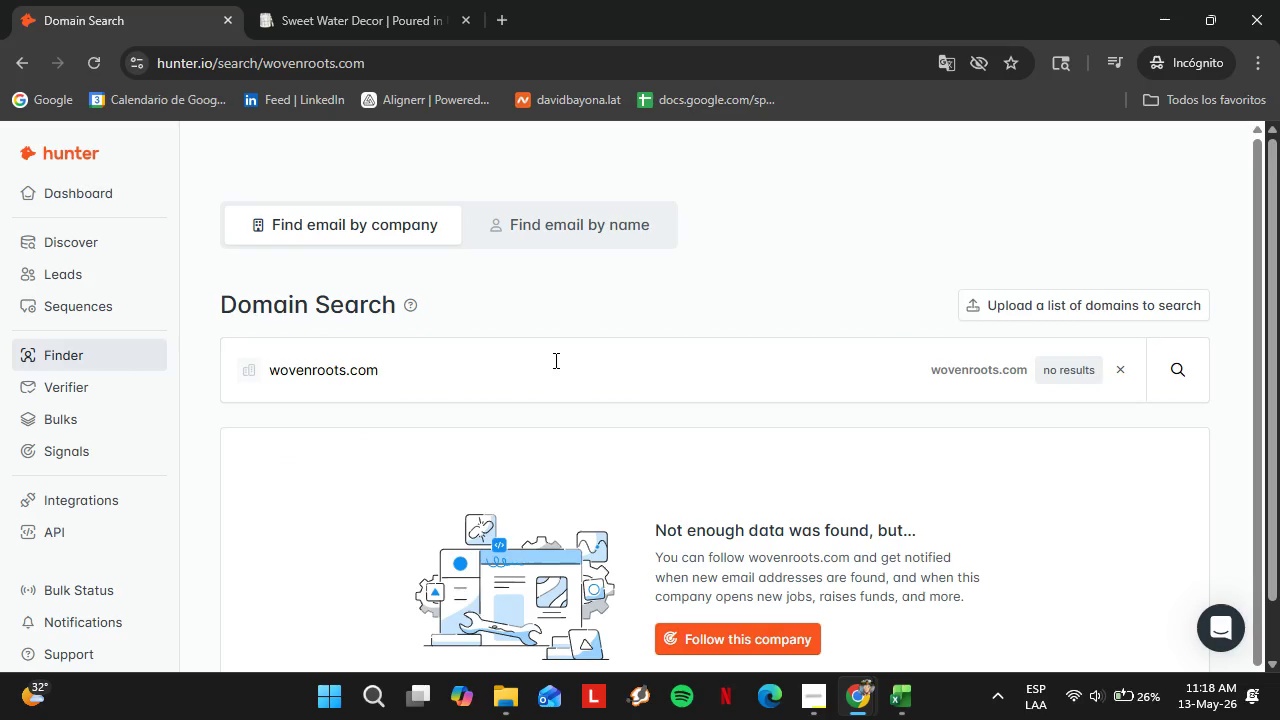 
wait(24.28)
 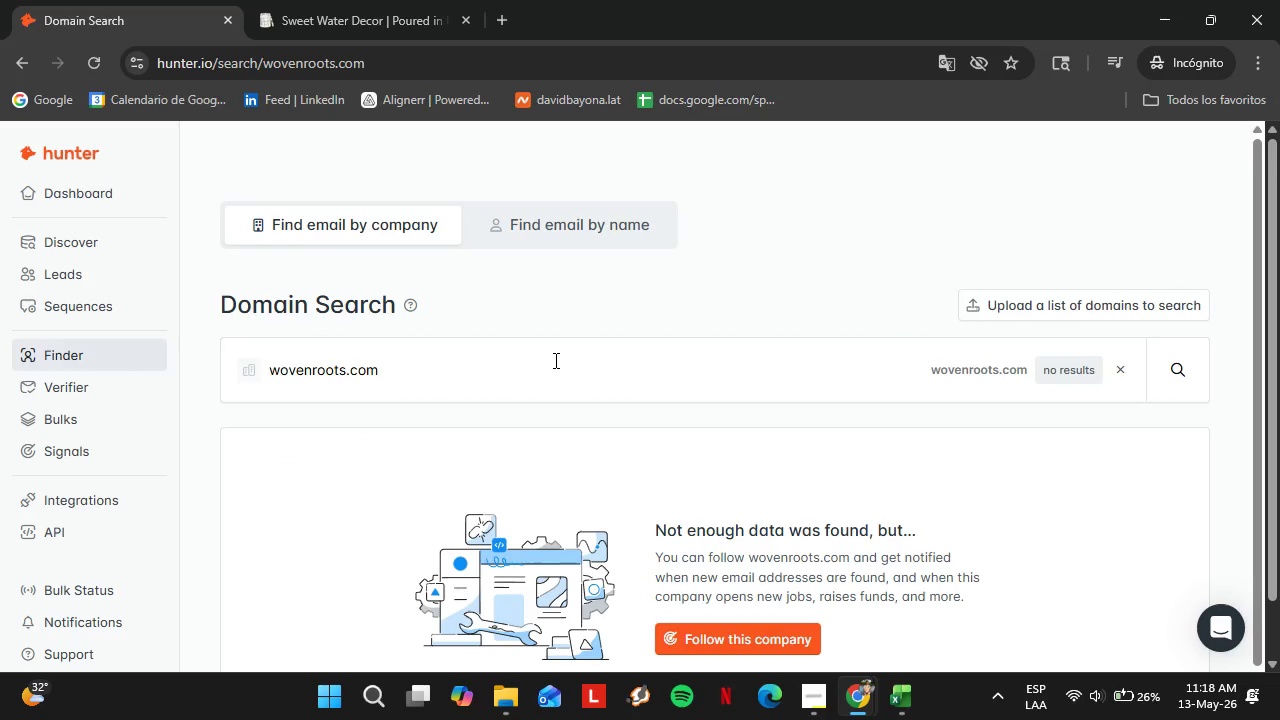 
double_click([417, 370])
 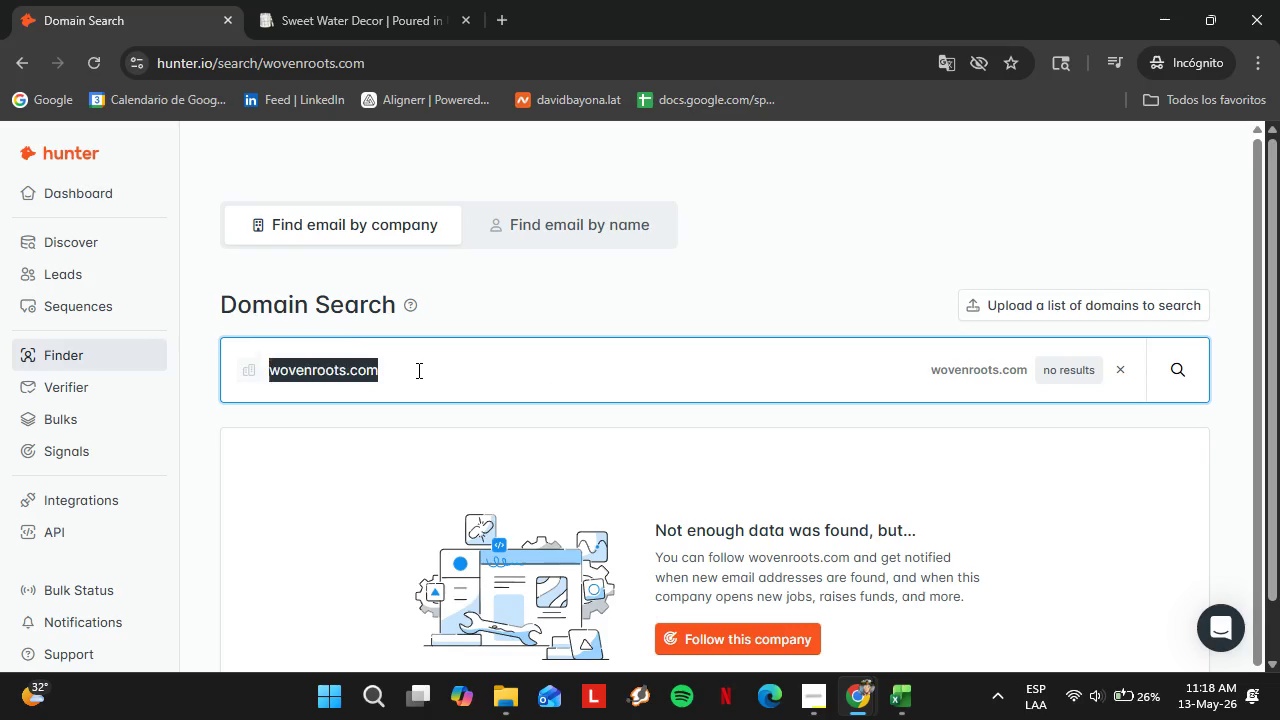 
triple_click([417, 370])
 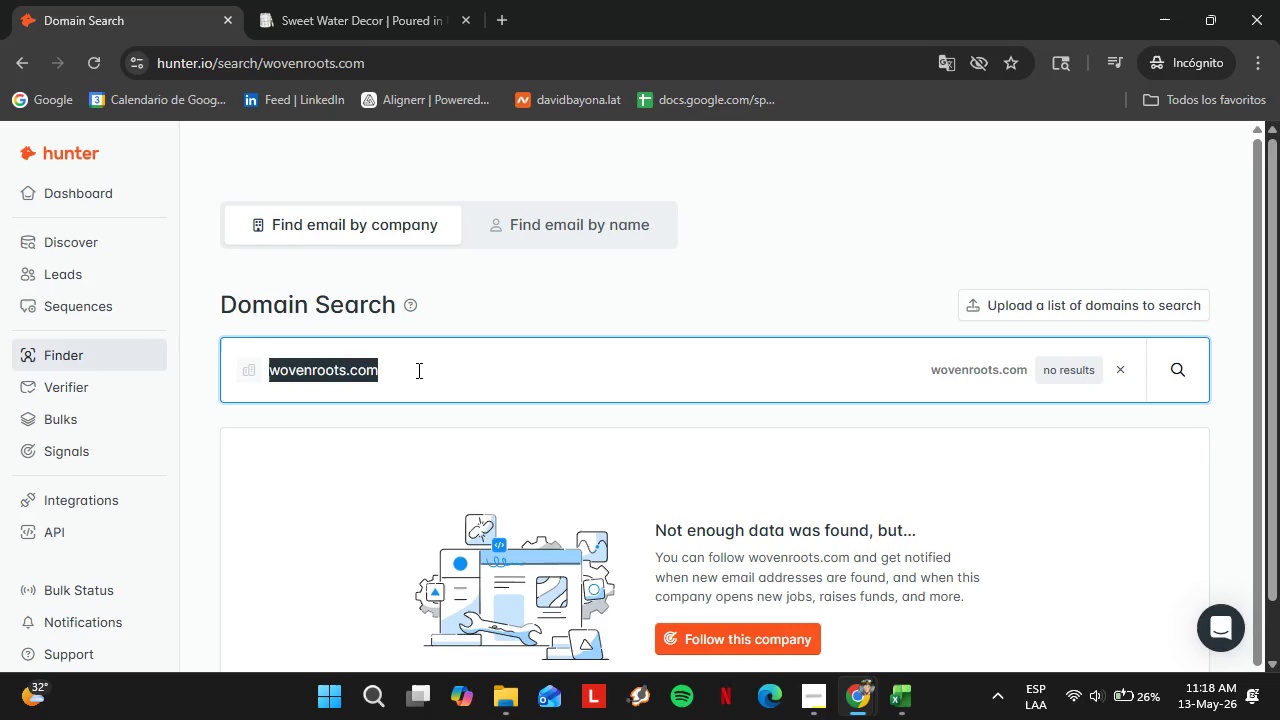 
type(yonderr)
key(Backspace)
type(shop)
 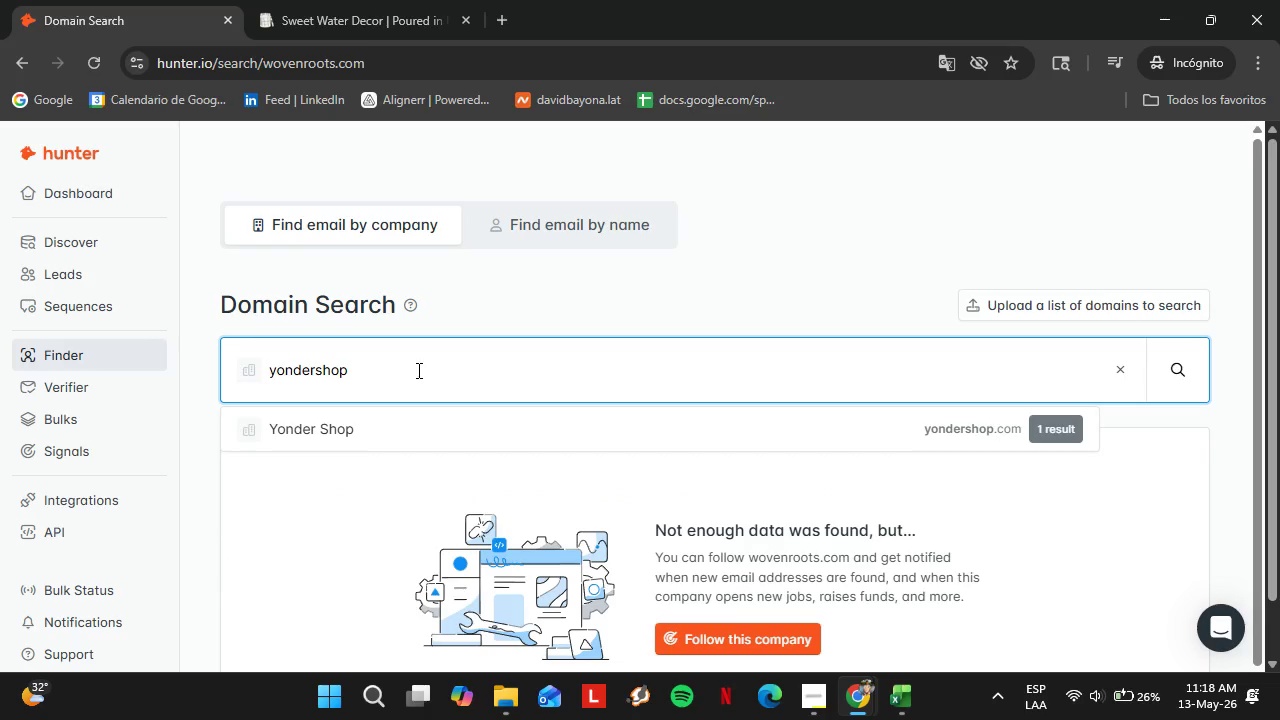 
key(ArrowDown)
 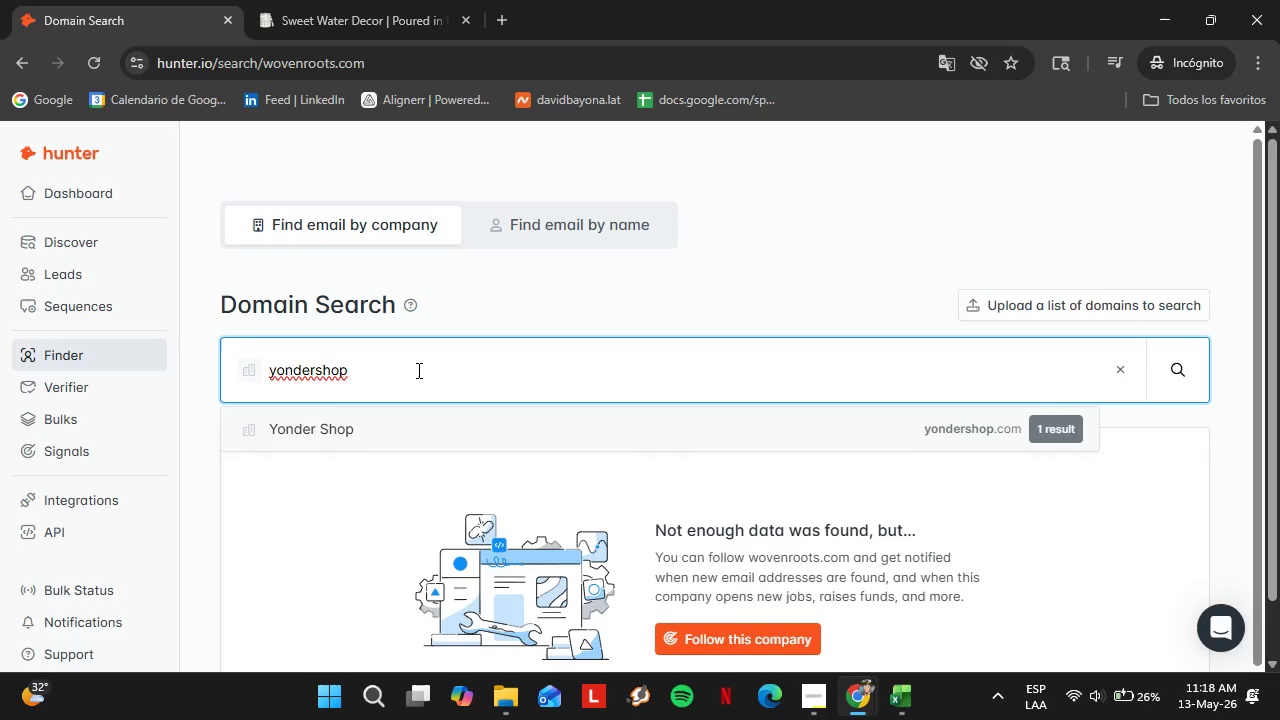 
key(Enter)
 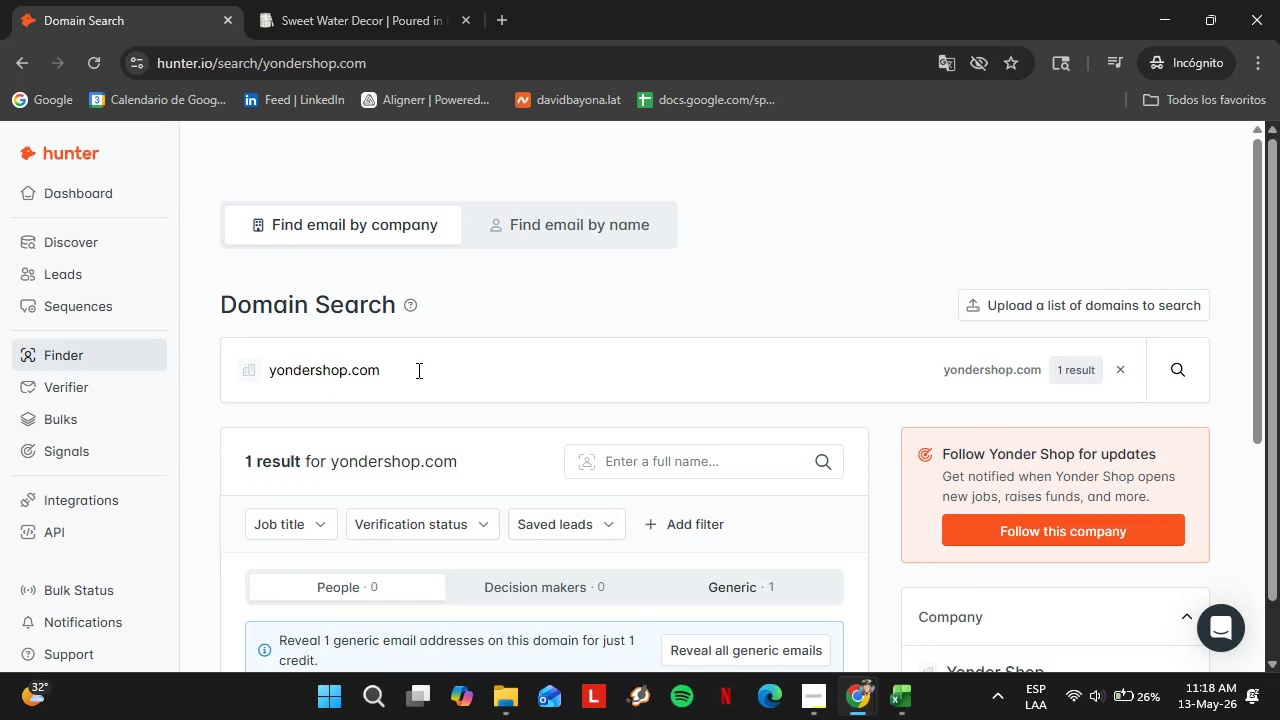 
double_click([417, 370])
 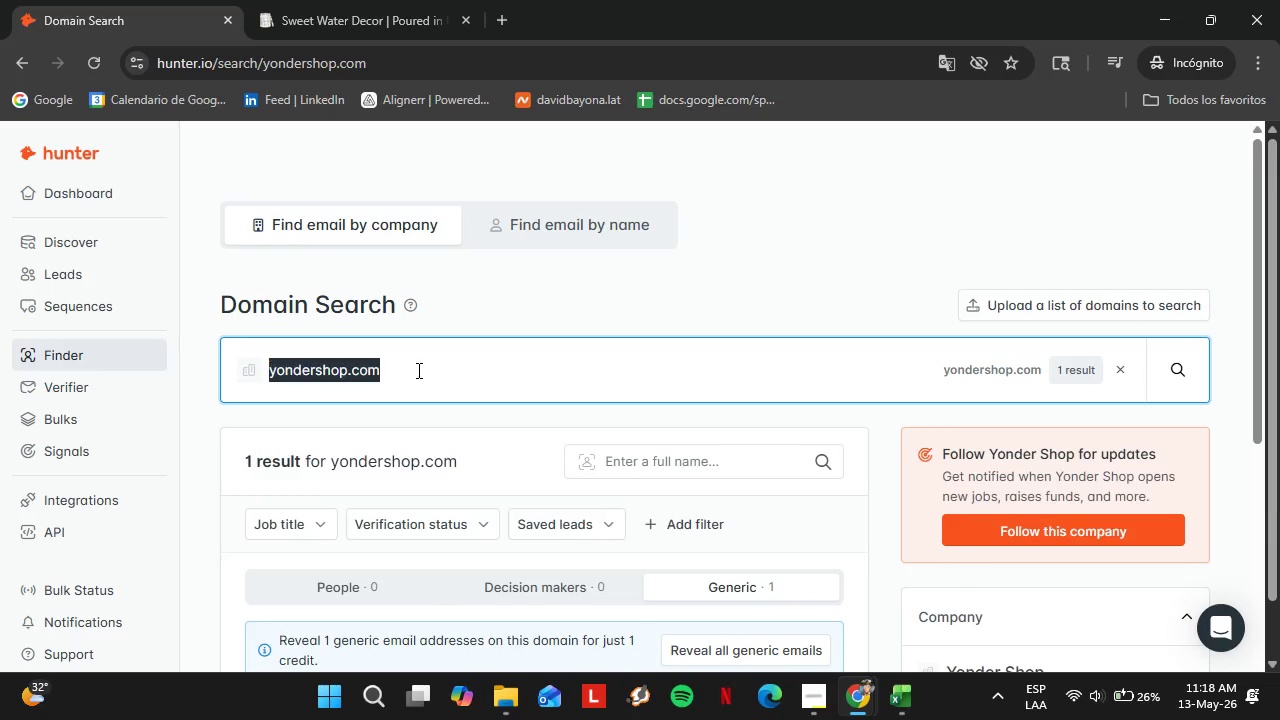 
triple_click([417, 370])
 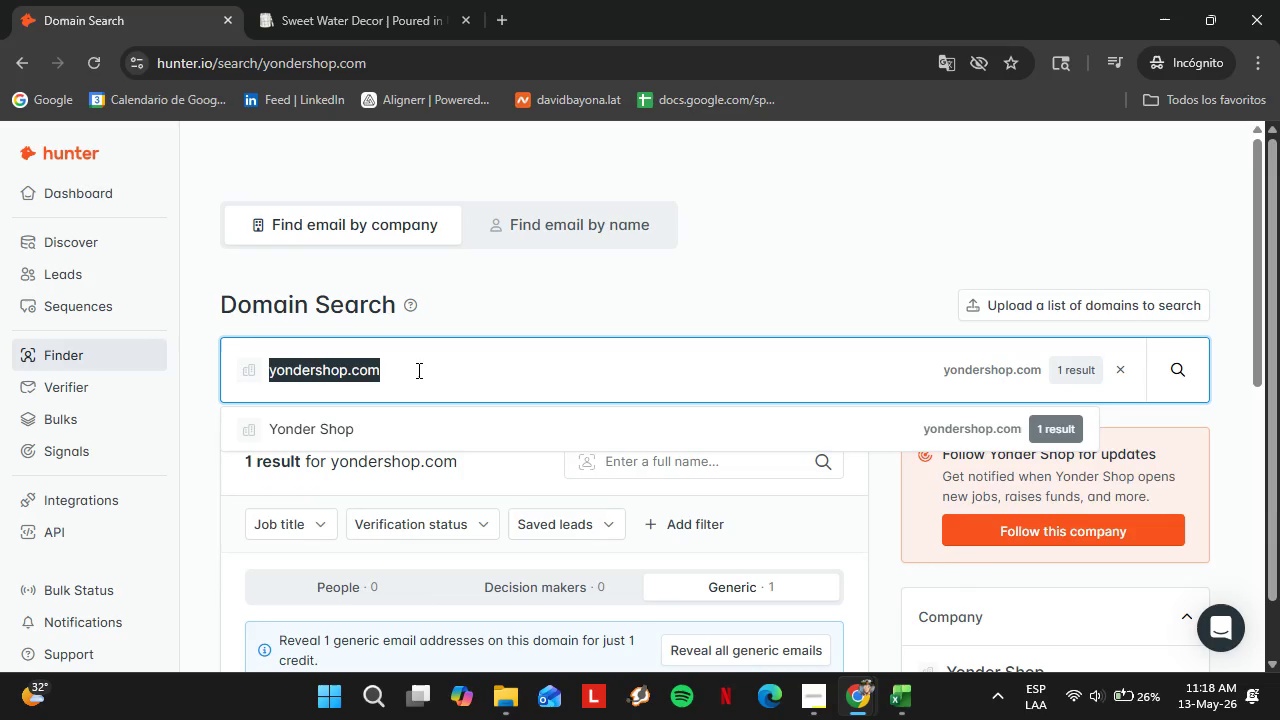 
type(youi)
key(Backspace)
type(nginthe)
 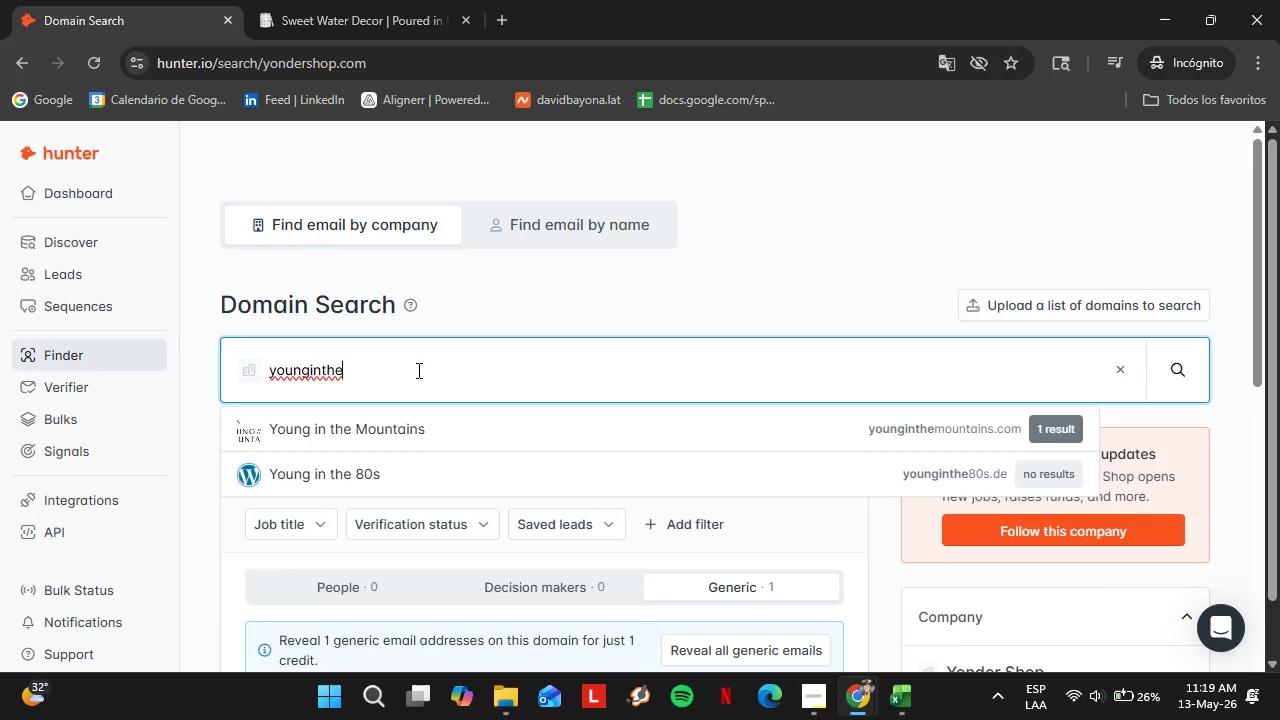 
key(ArrowDown)
 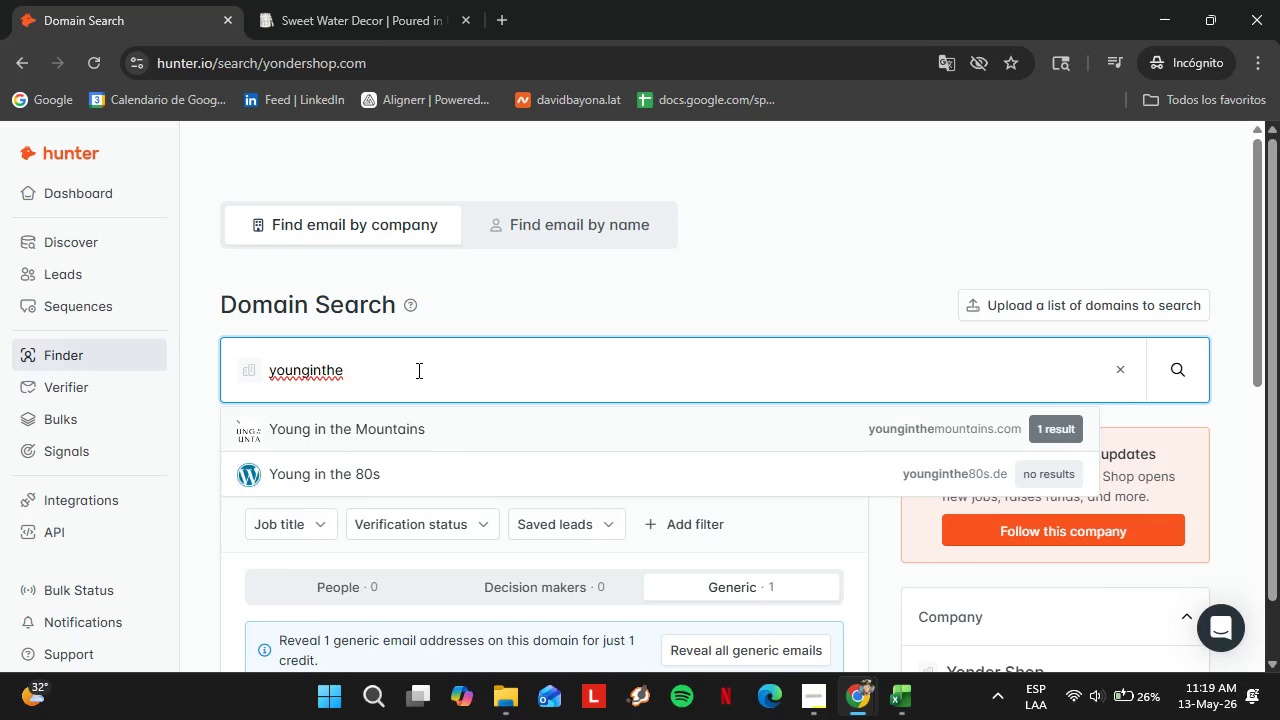 
key(Enter)
 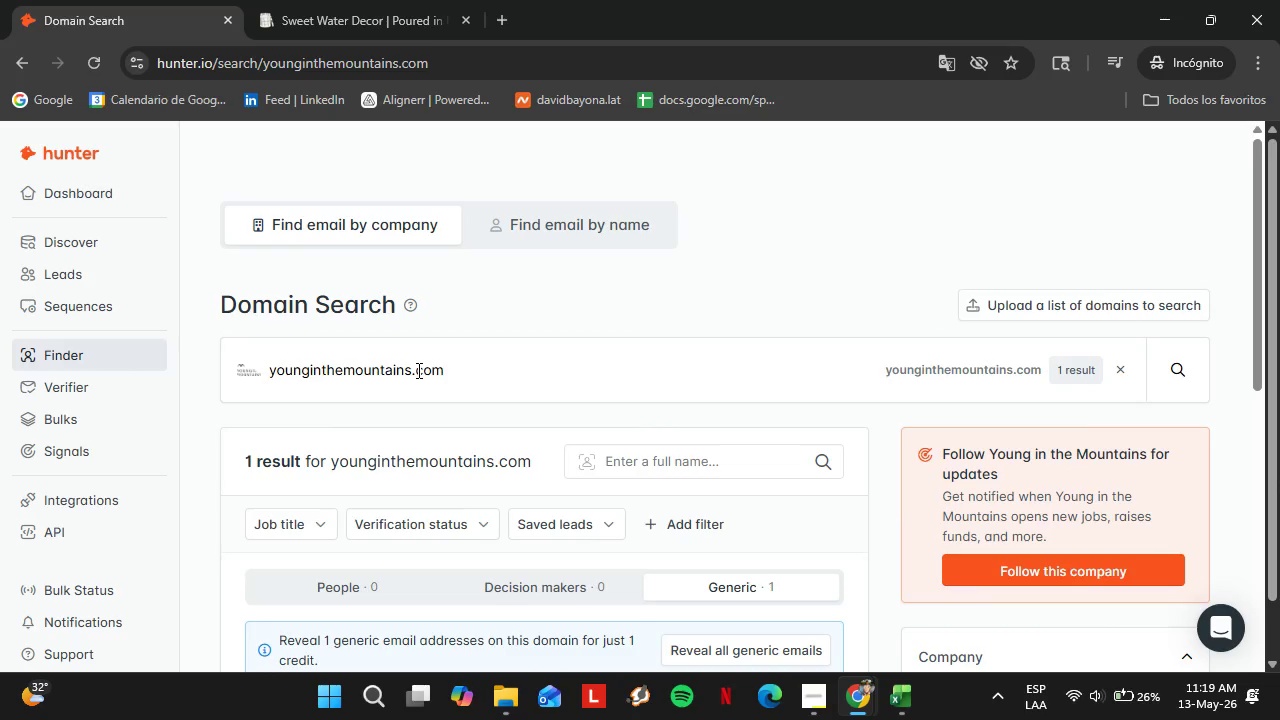 
wait(5.58)
 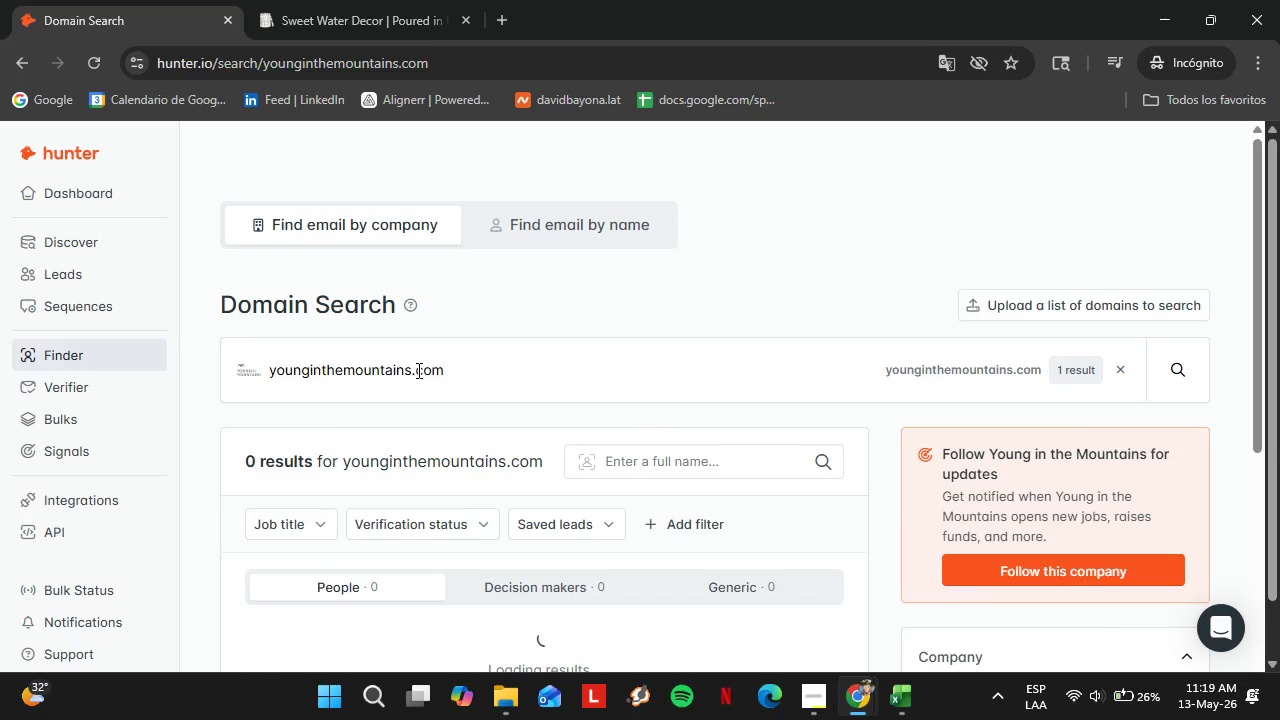 
double_click([417, 370])
 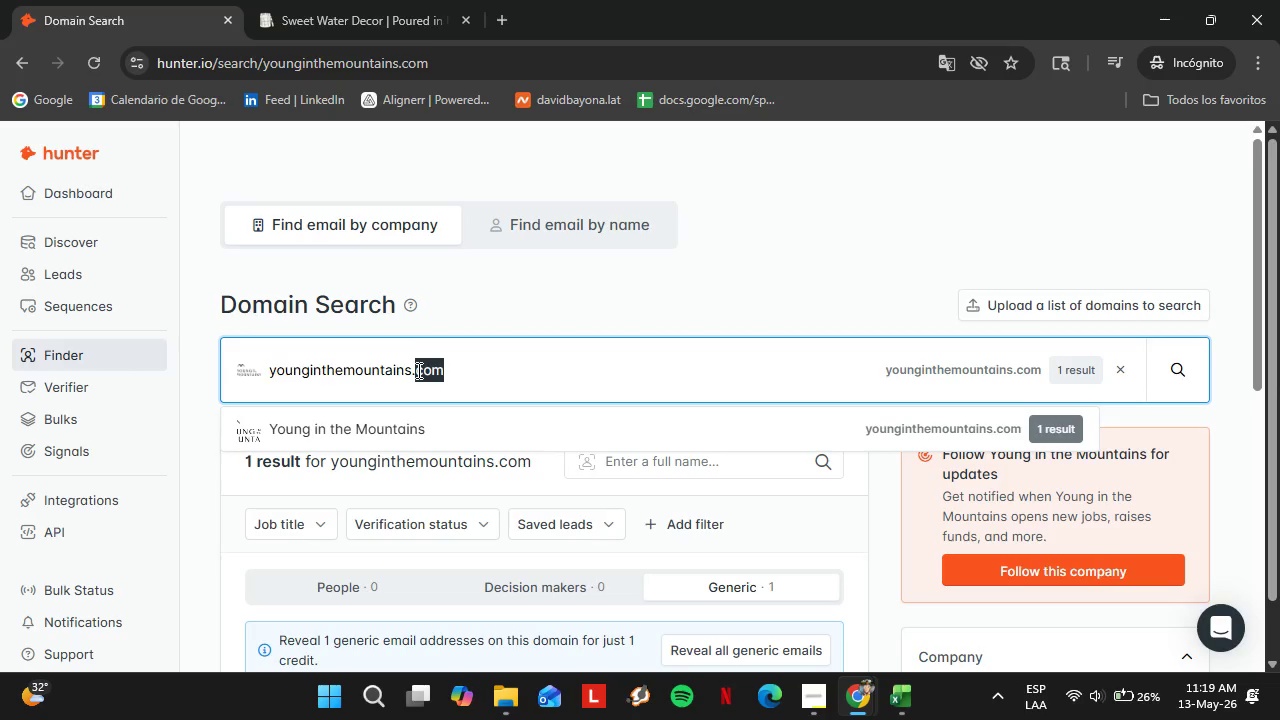 
triple_click([417, 370])
 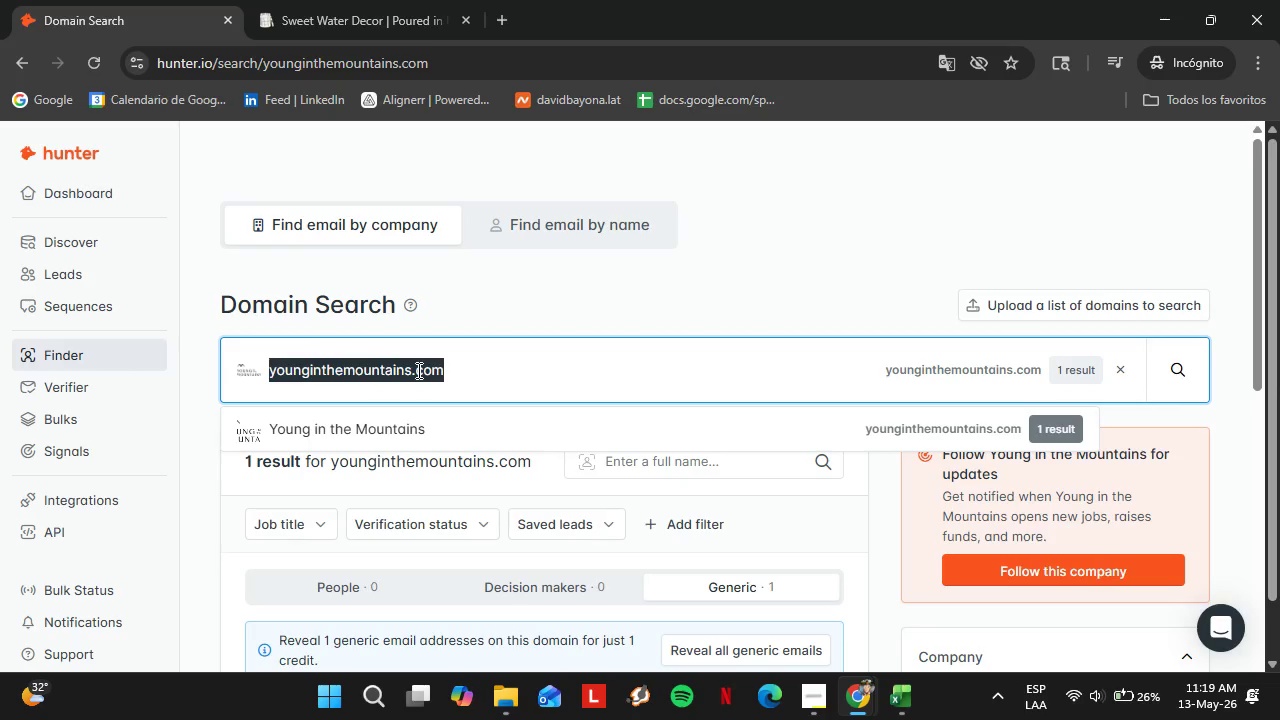 
wait(5.22)
 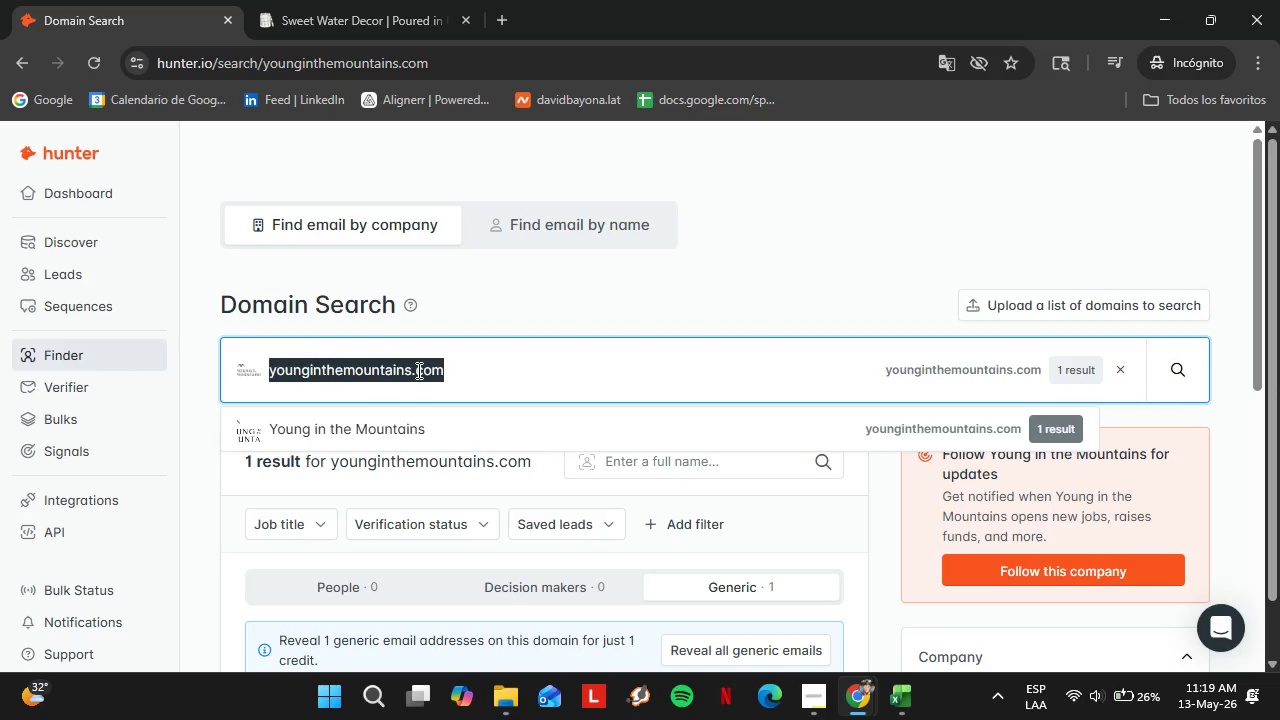 
type(zeb)
key(Backspace)
type(ebee,)
key(Backspace)
type(mar)
 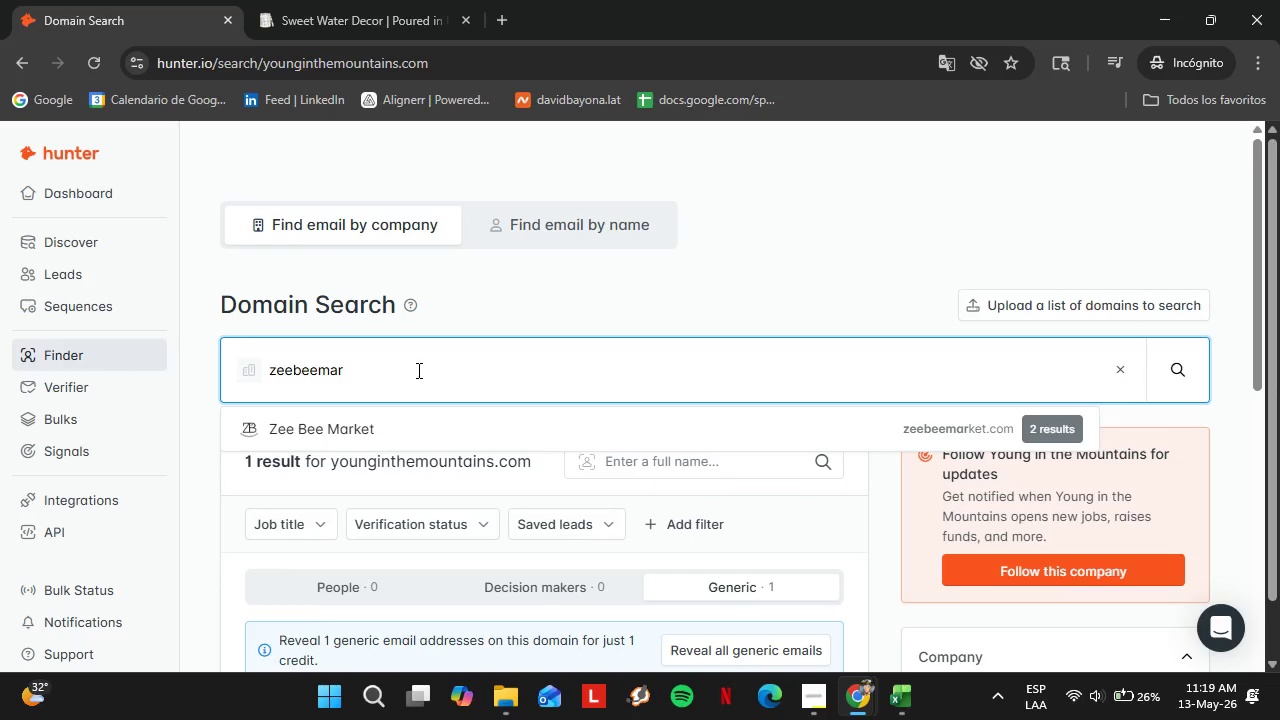 
key(ArrowDown)
 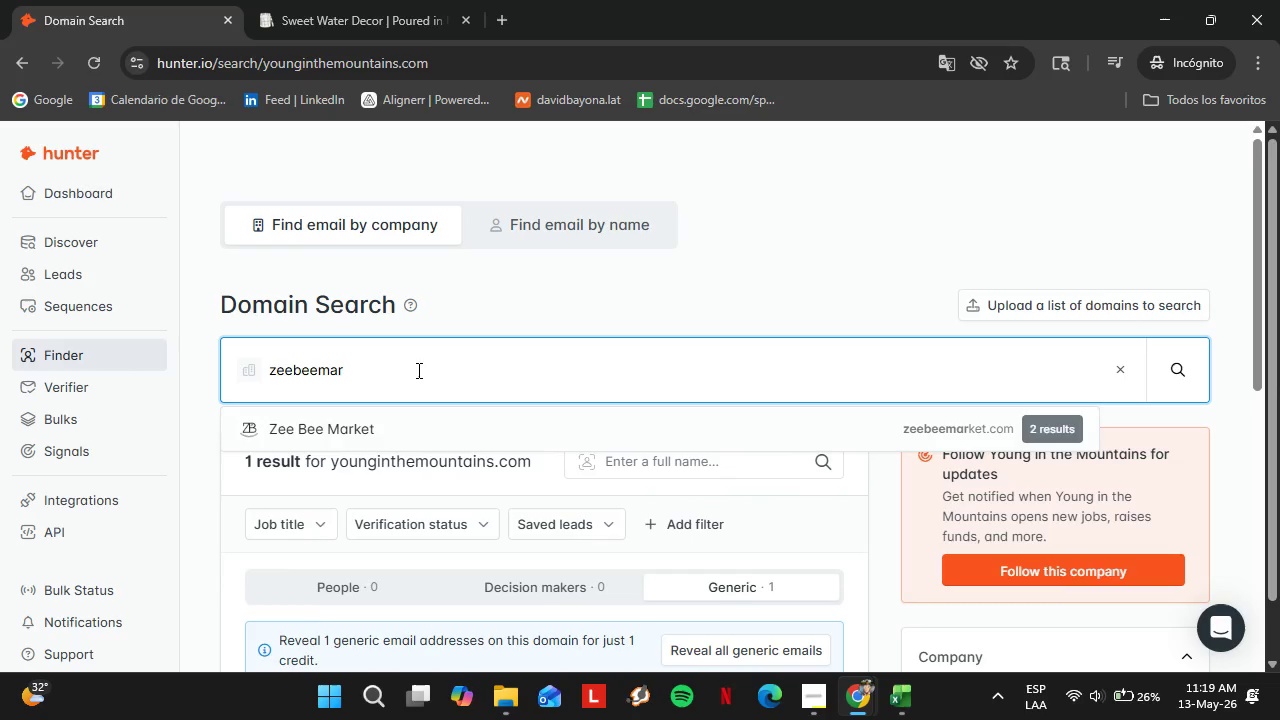 
key(Enter)
 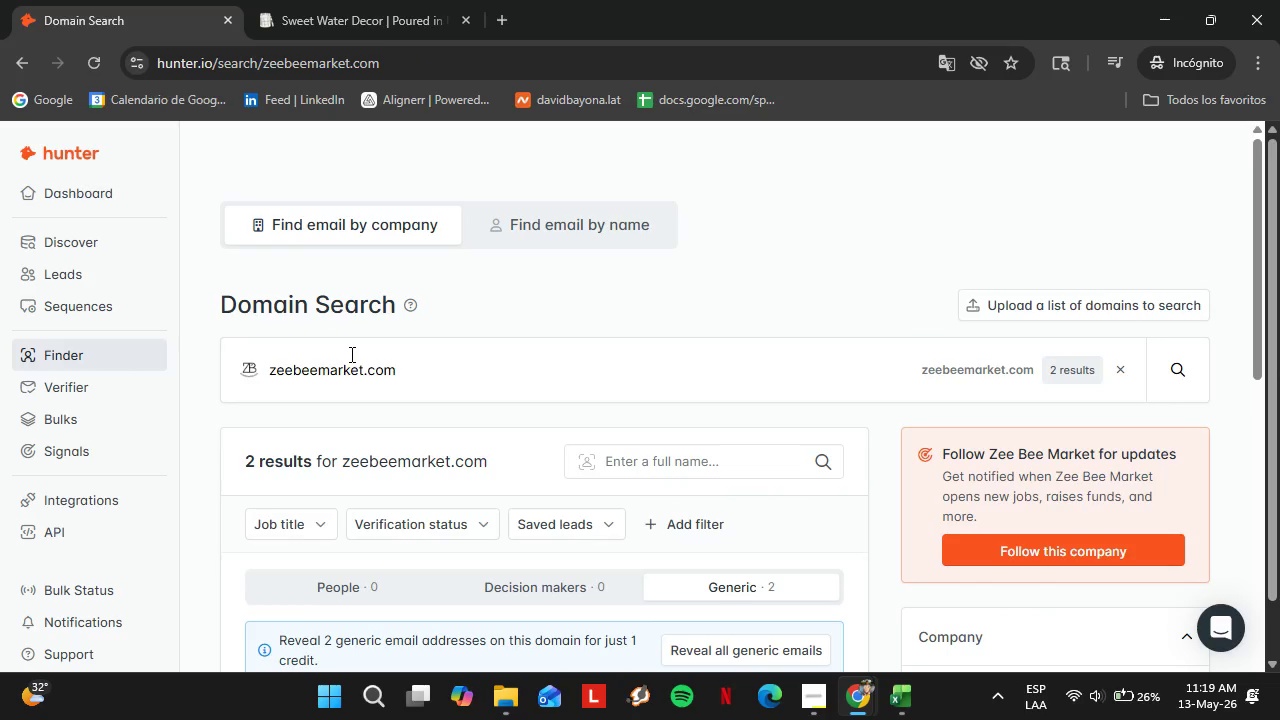 
double_click([396, 369])
 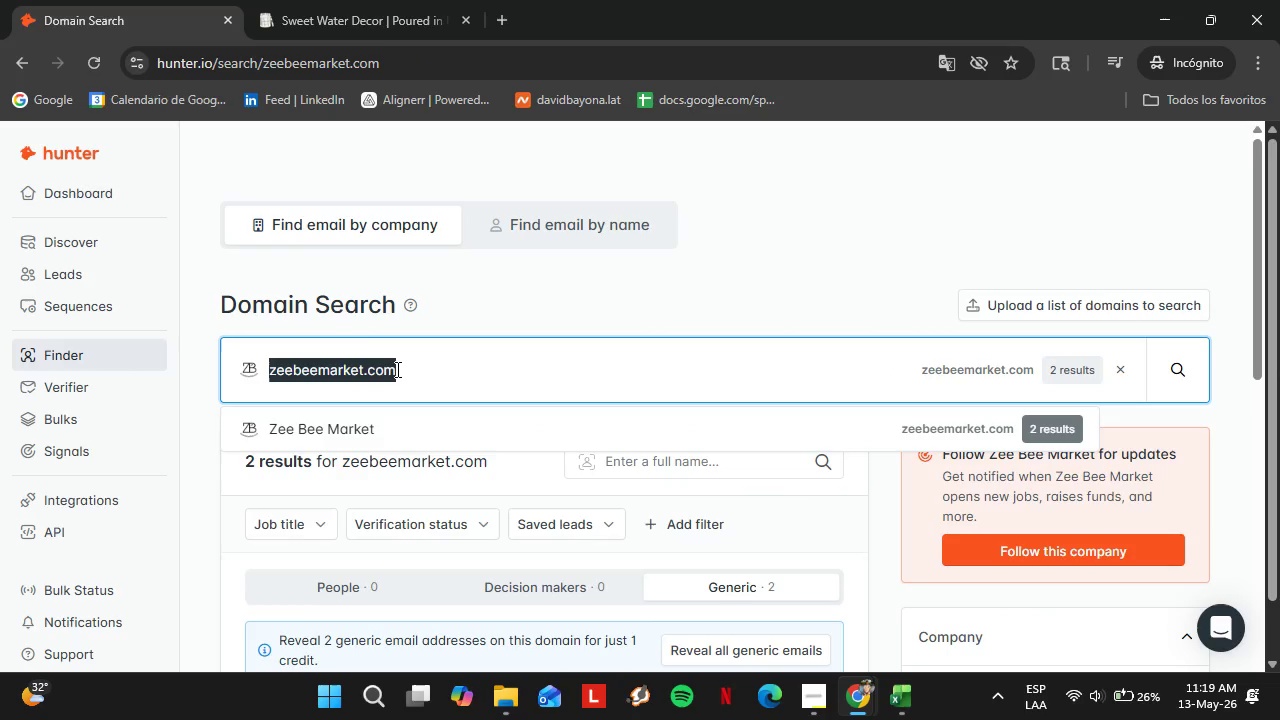 
triple_click([396, 369])
 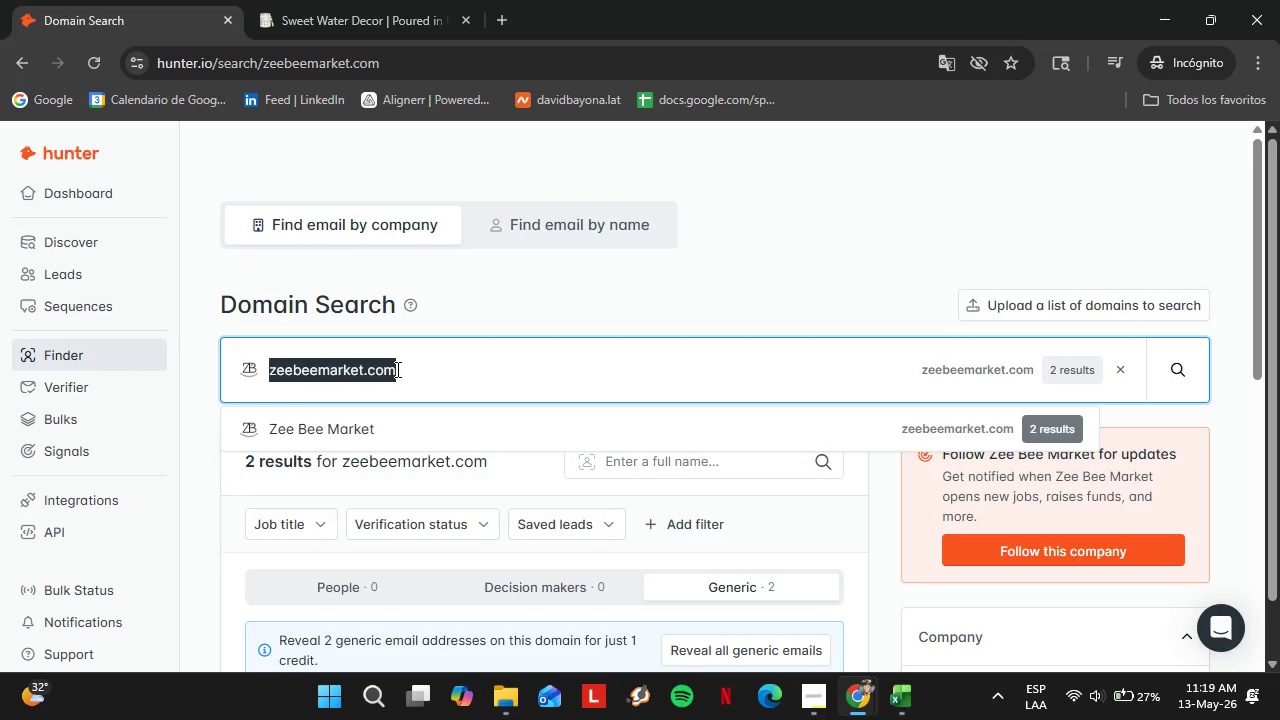 
wait(22.05)
 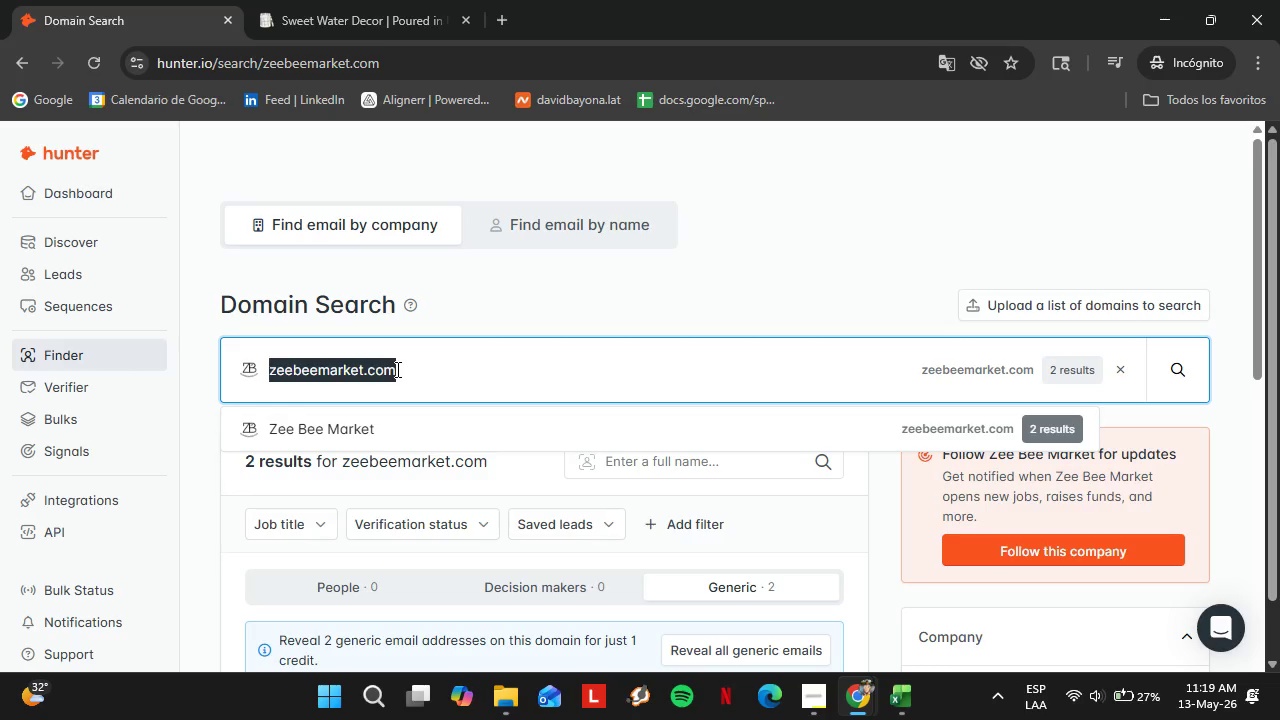 
left_click([261, 0])
 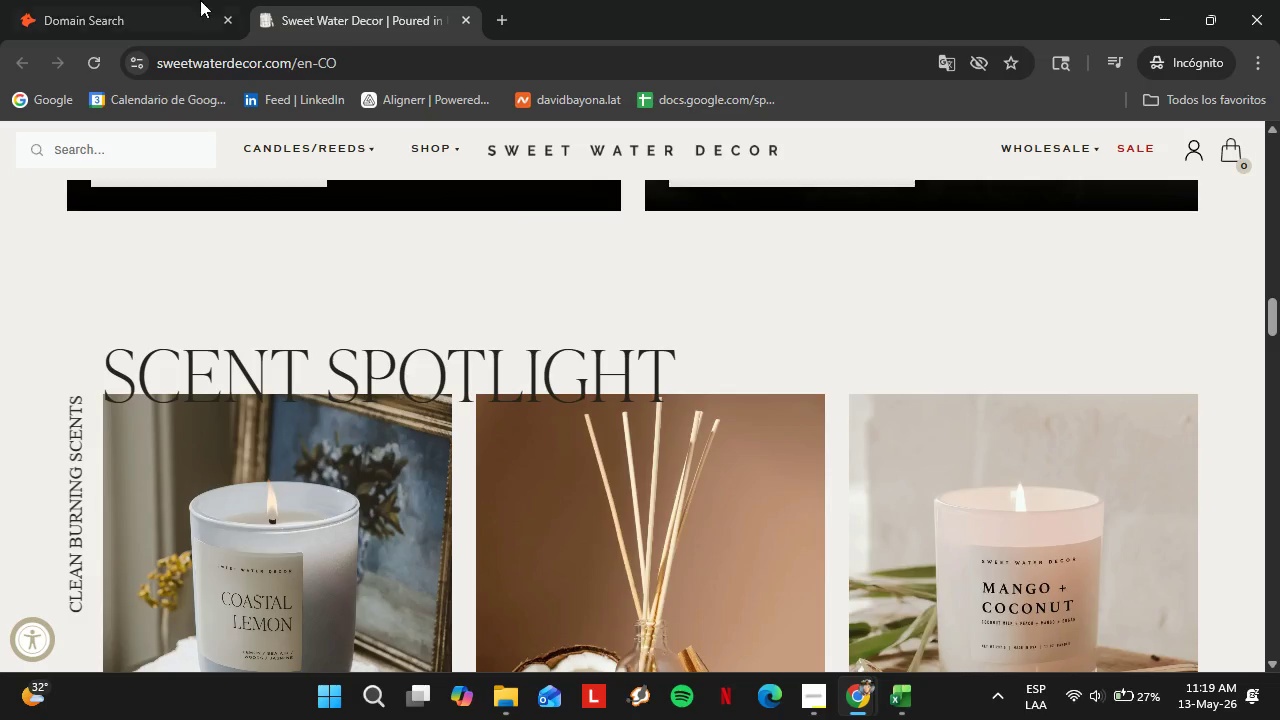 
left_click([169, 0])
 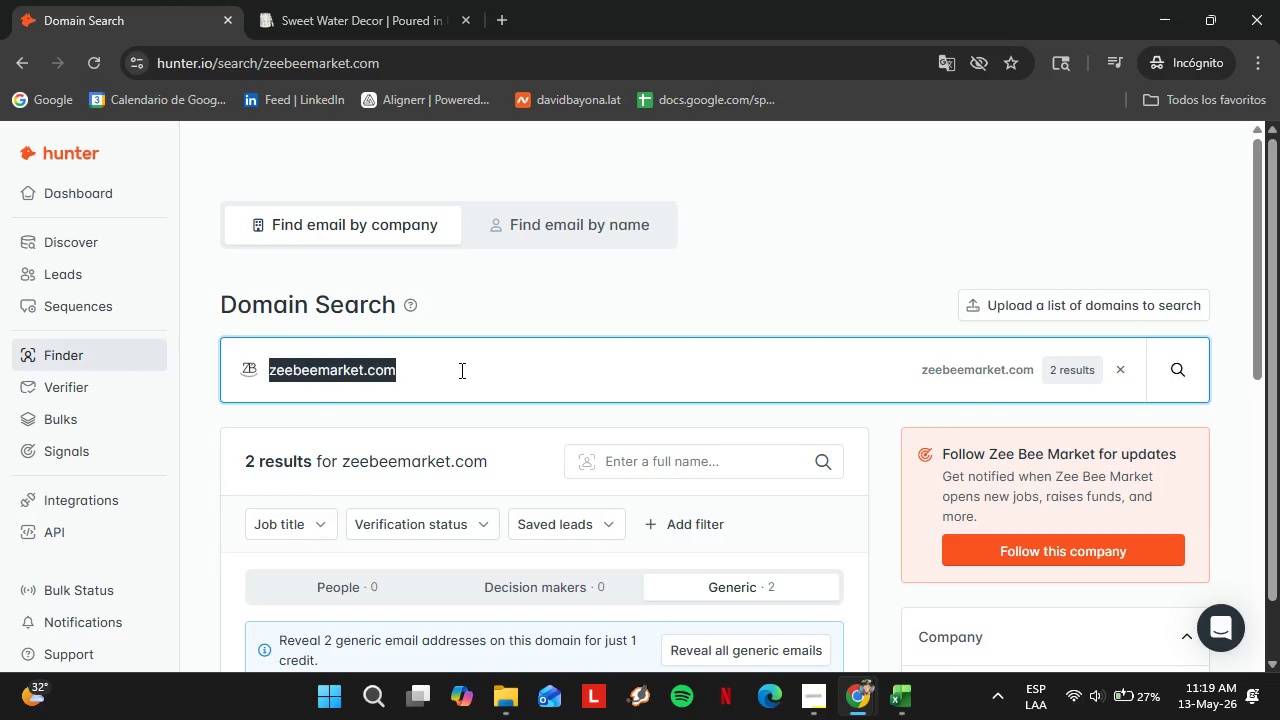 
double_click([455, 370])
 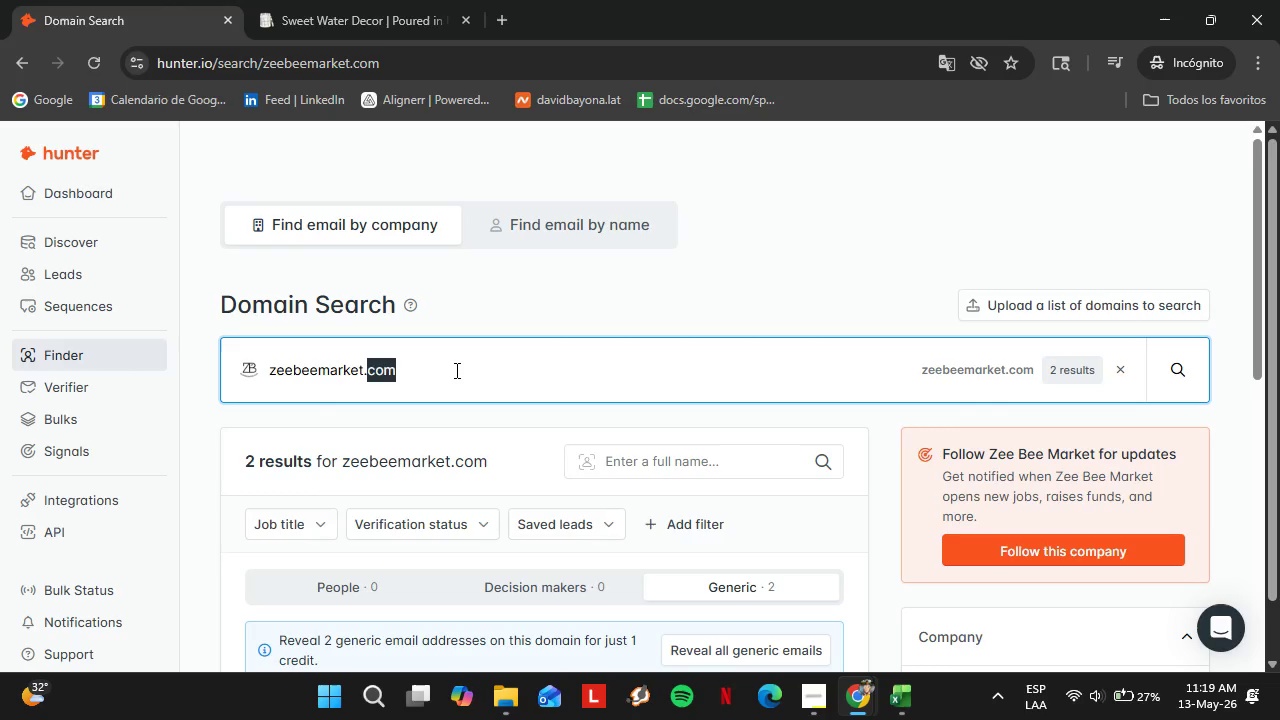 
triple_click([455, 370])
 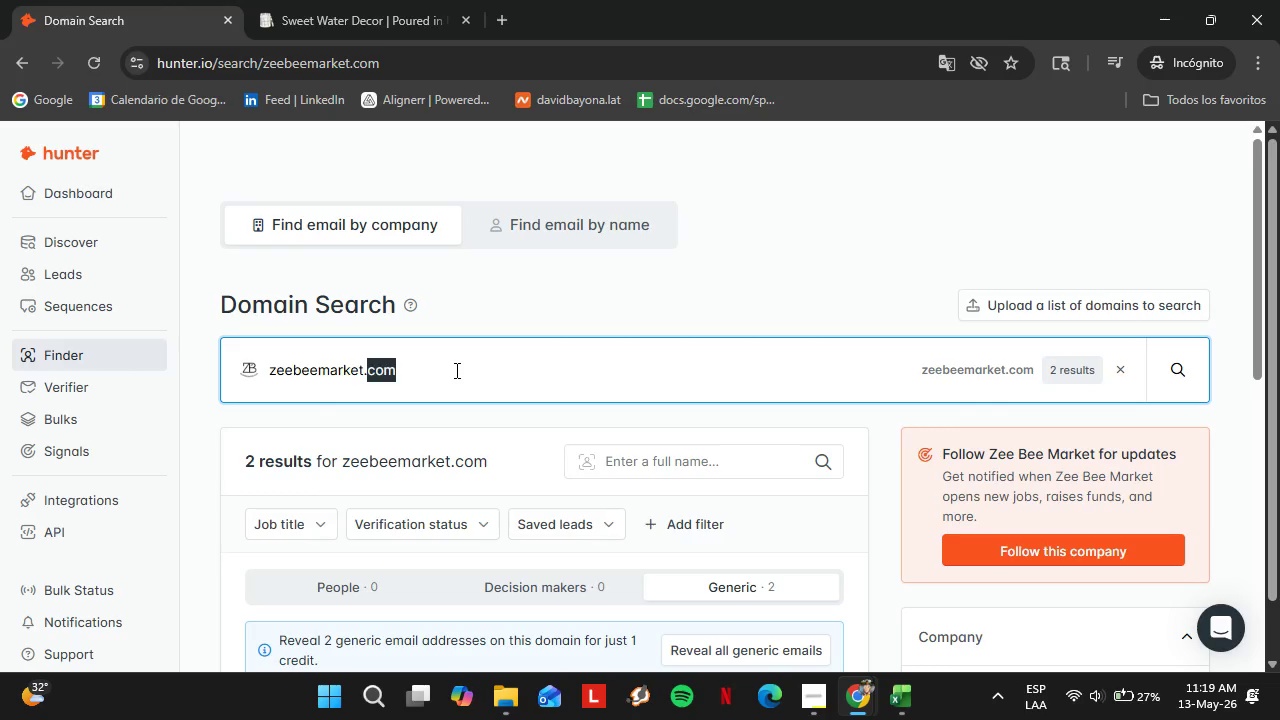 
triple_click([455, 370])
 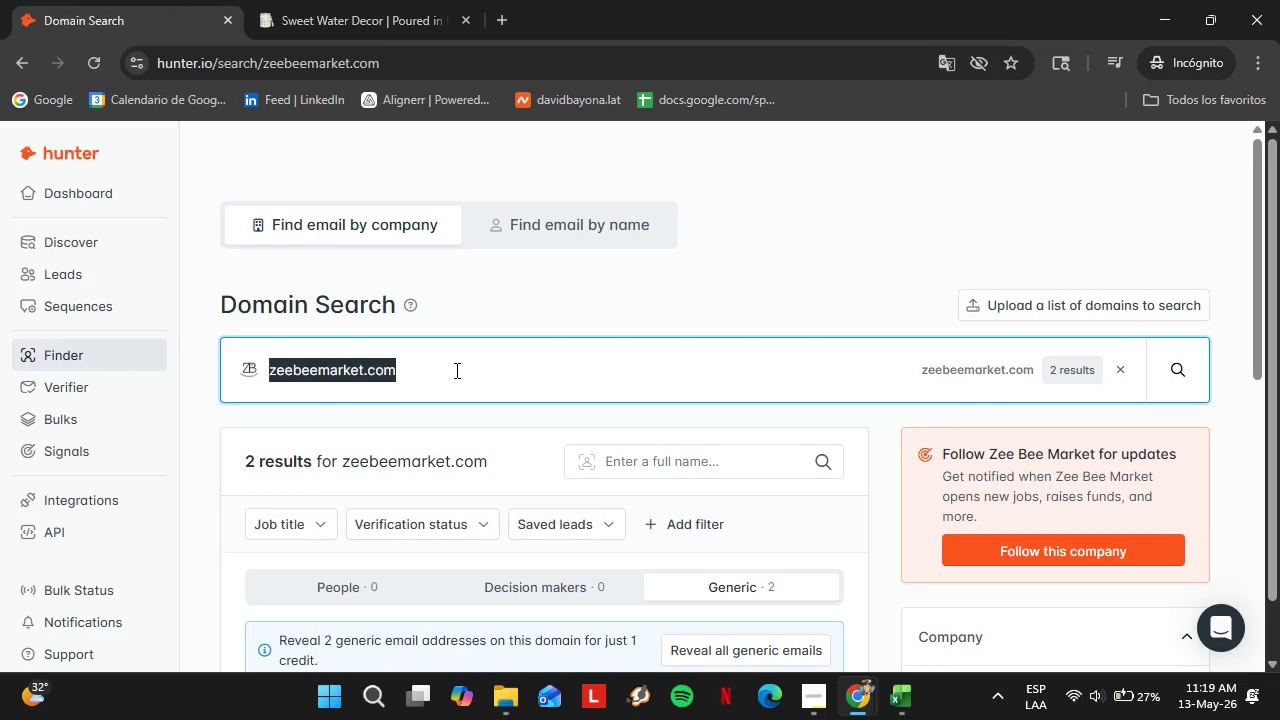 
triple_click([455, 370])
 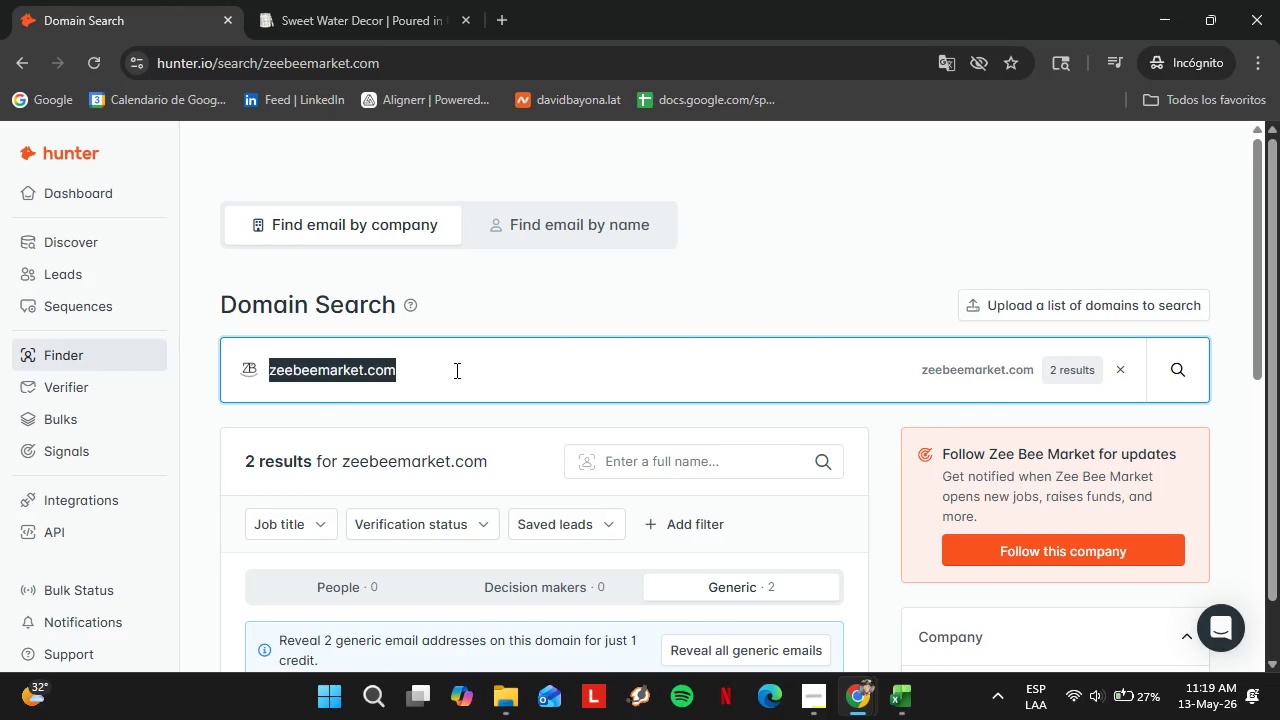 
type(54kibo.com)
 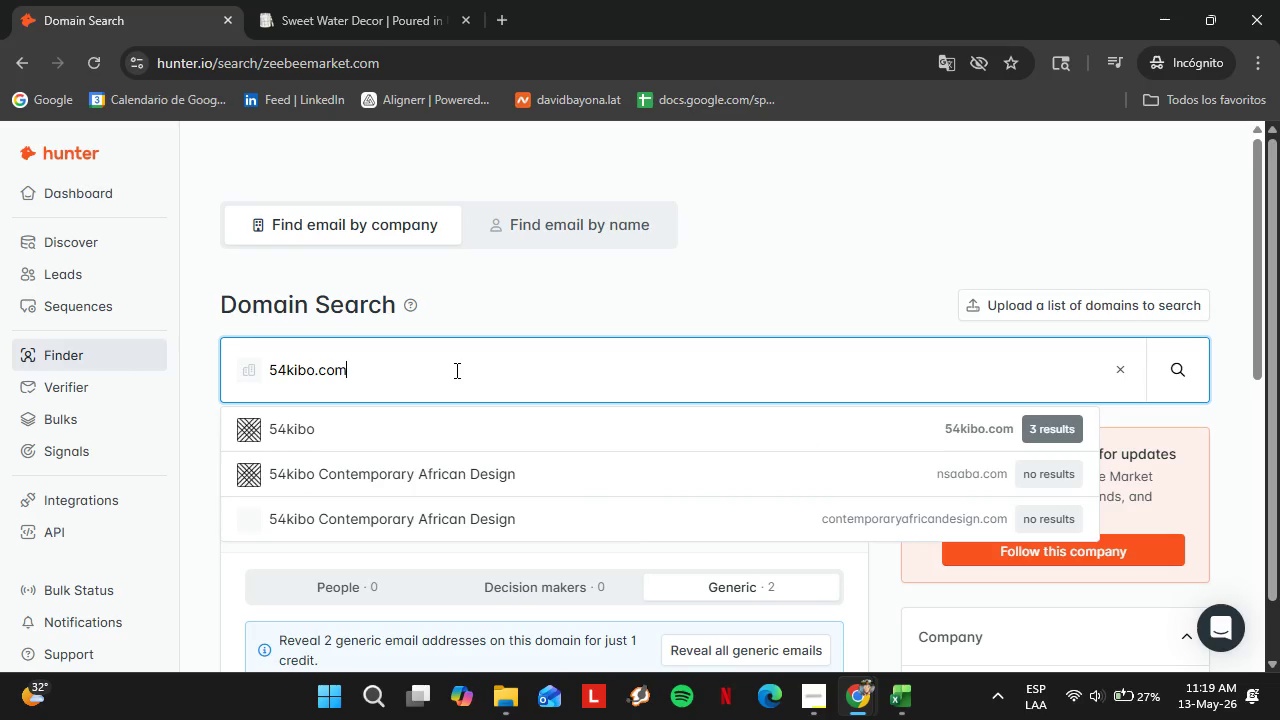 
key(Enter)
 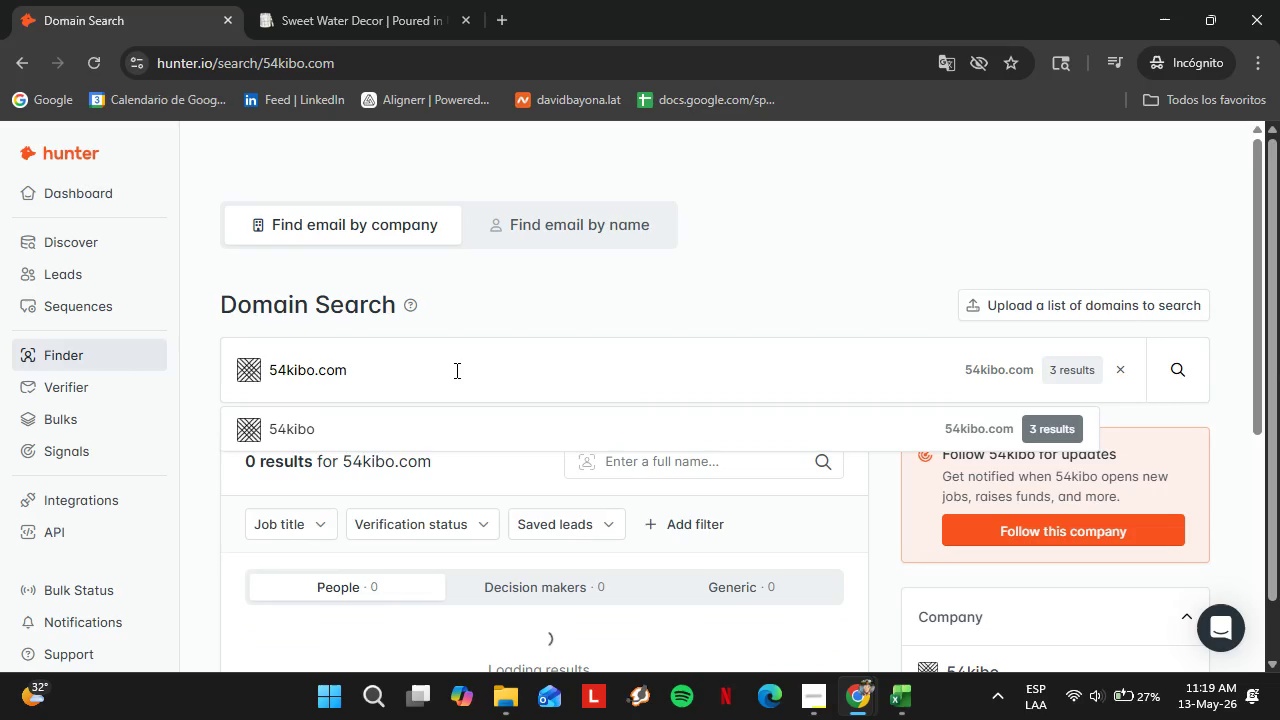 
wait(7.44)
 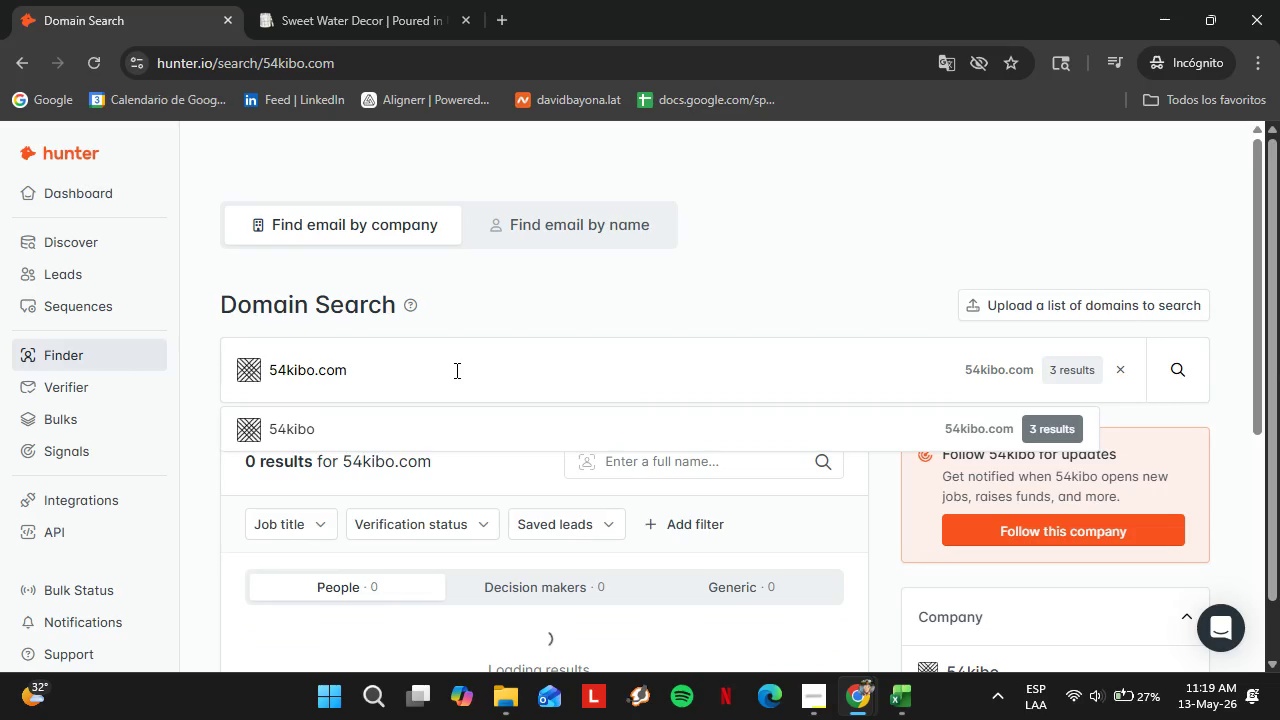 
scroll: coordinate [358, 533], scroll_direction: down, amount: 2.0
 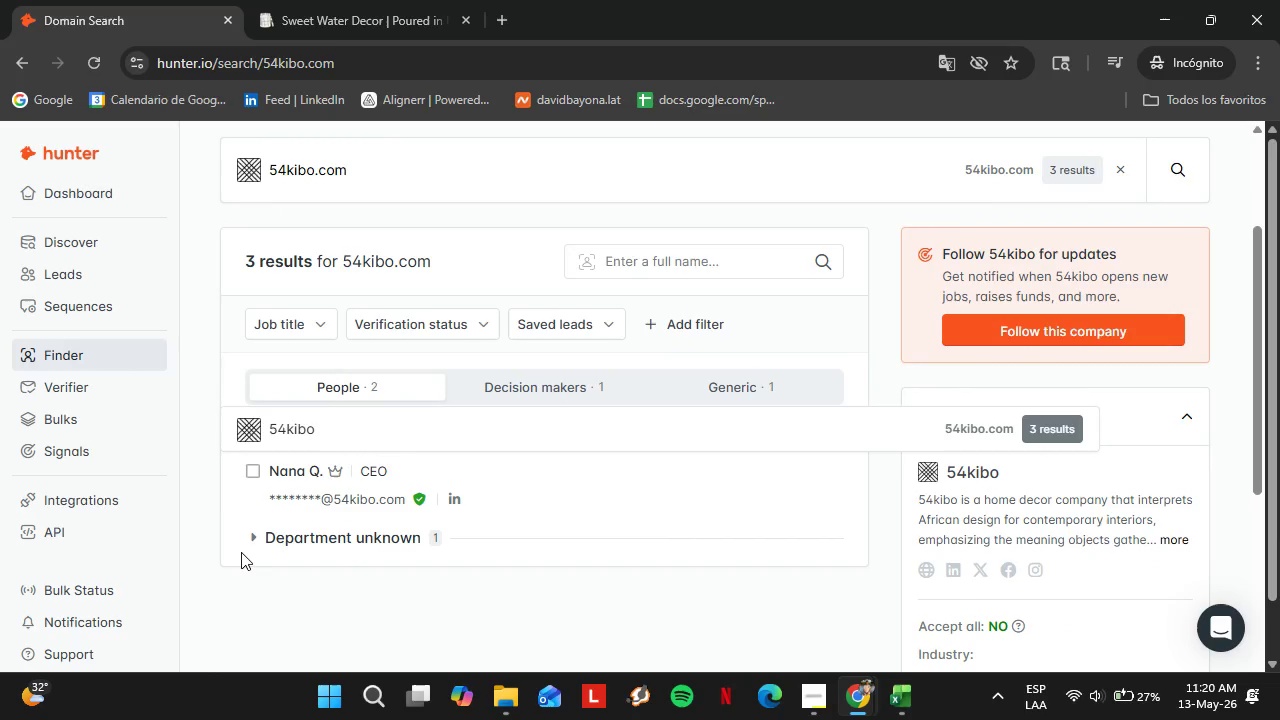 
left_click([241, 552])
 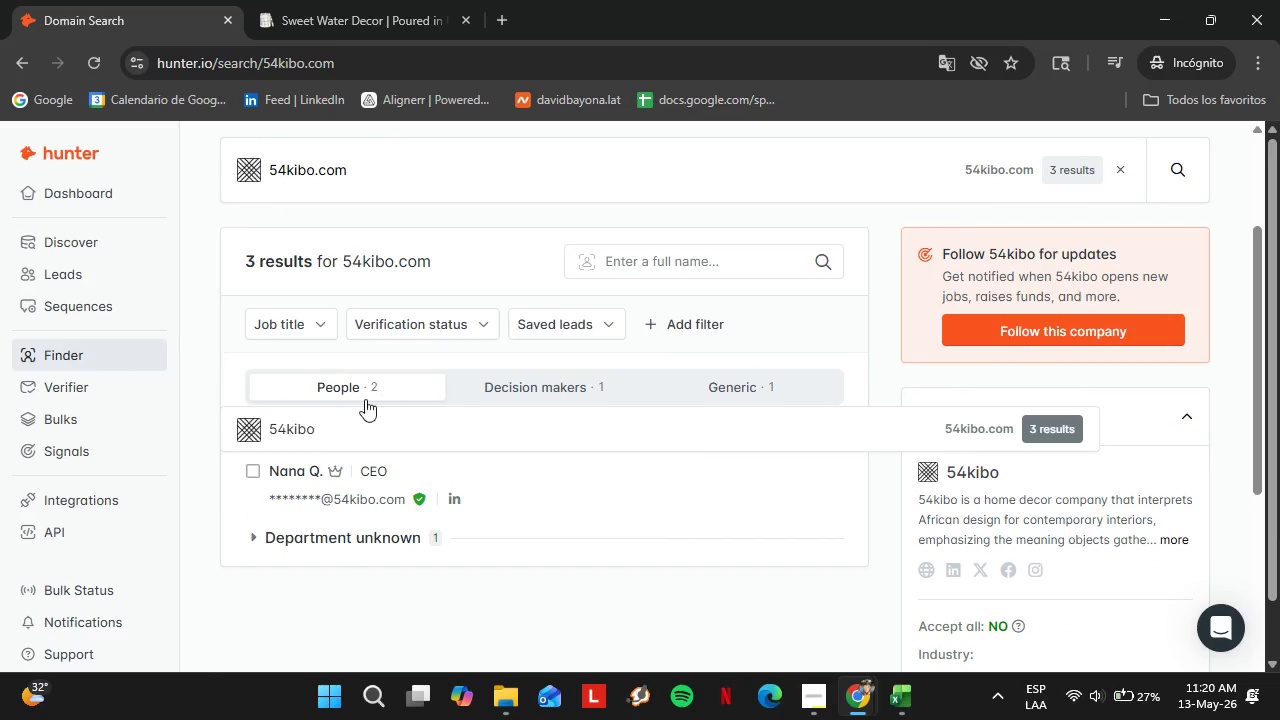 
left_click([331, 421])
 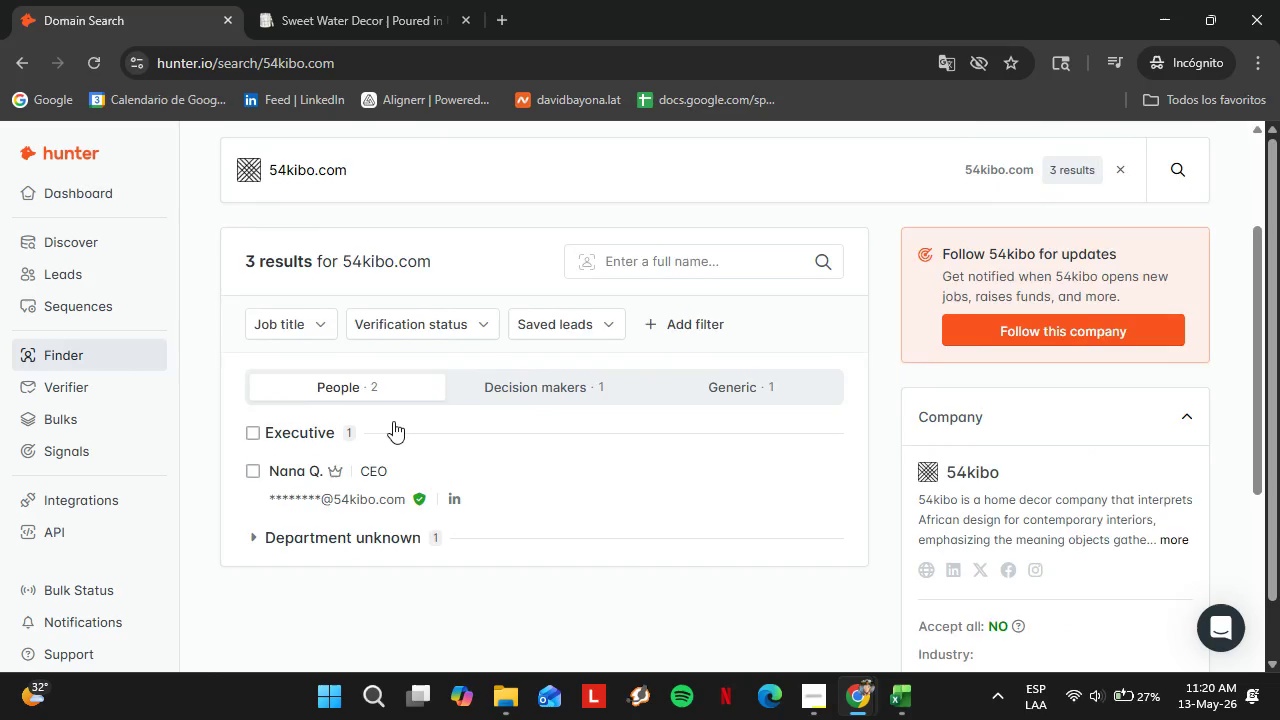 
left_click([367, 377])
 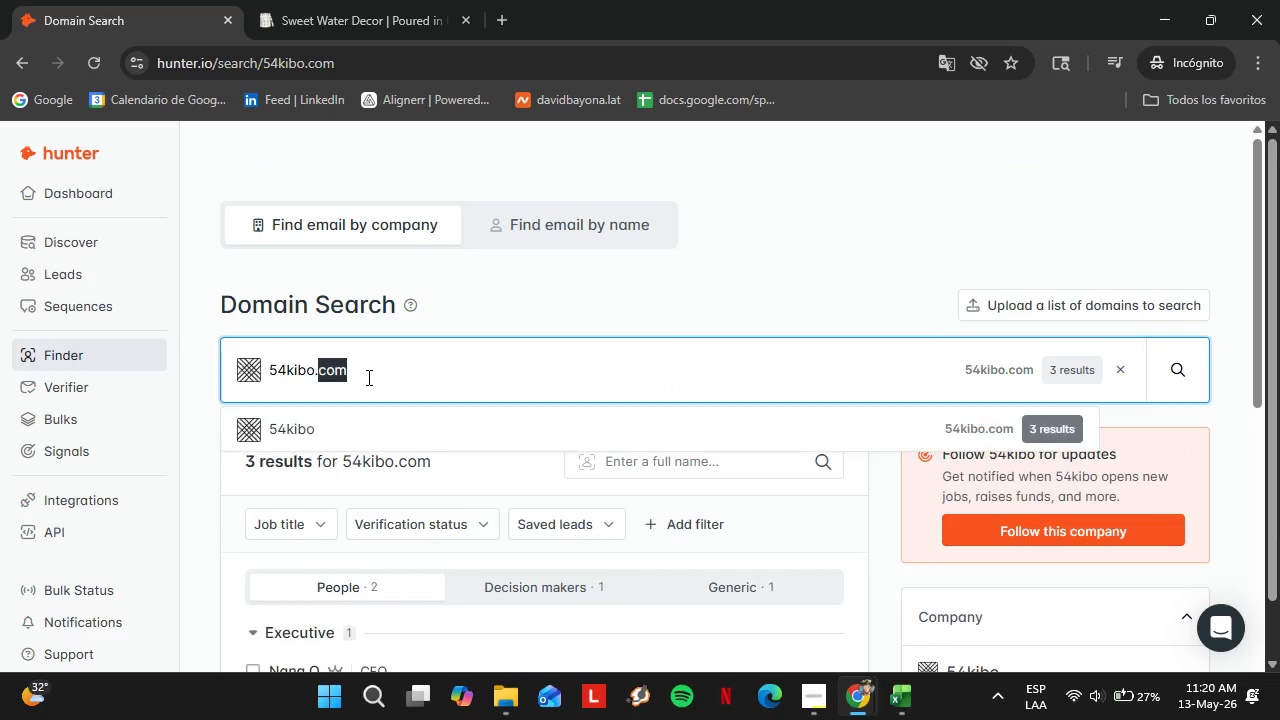 
scroll: coordinate [393, 421], scroll_direction: up, amount: 2.0
 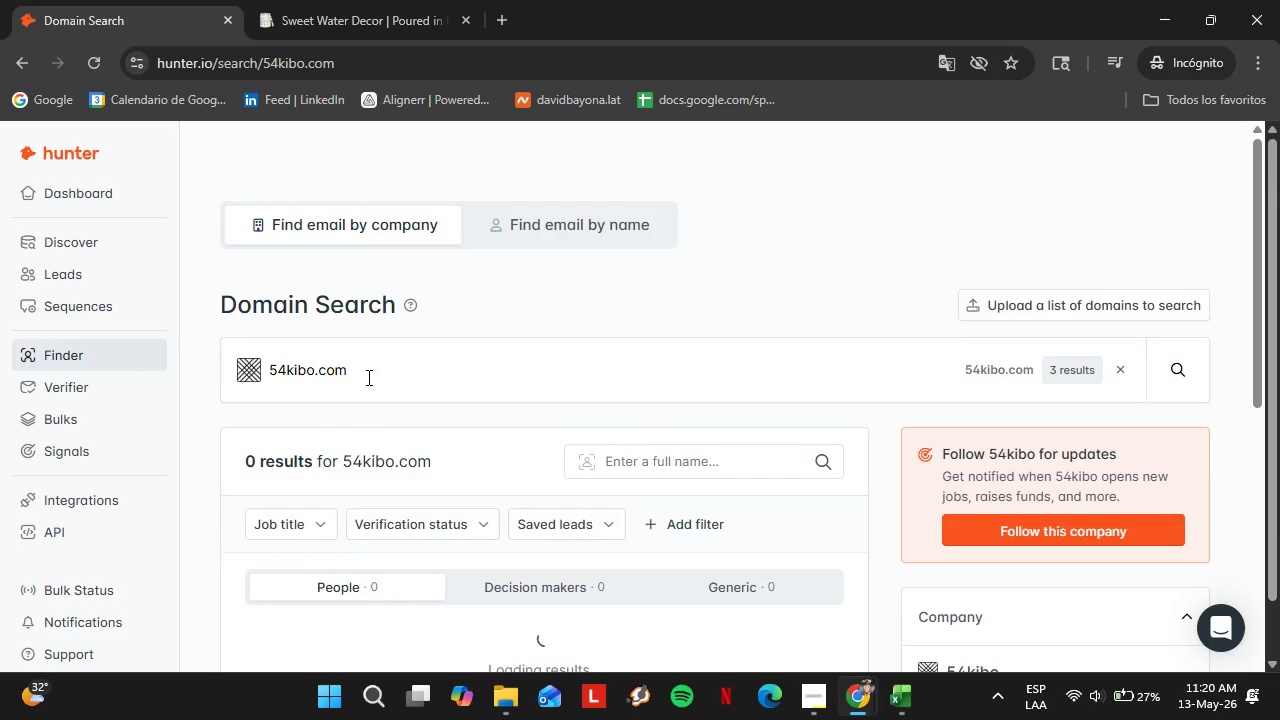 
double_click([367, 377])
 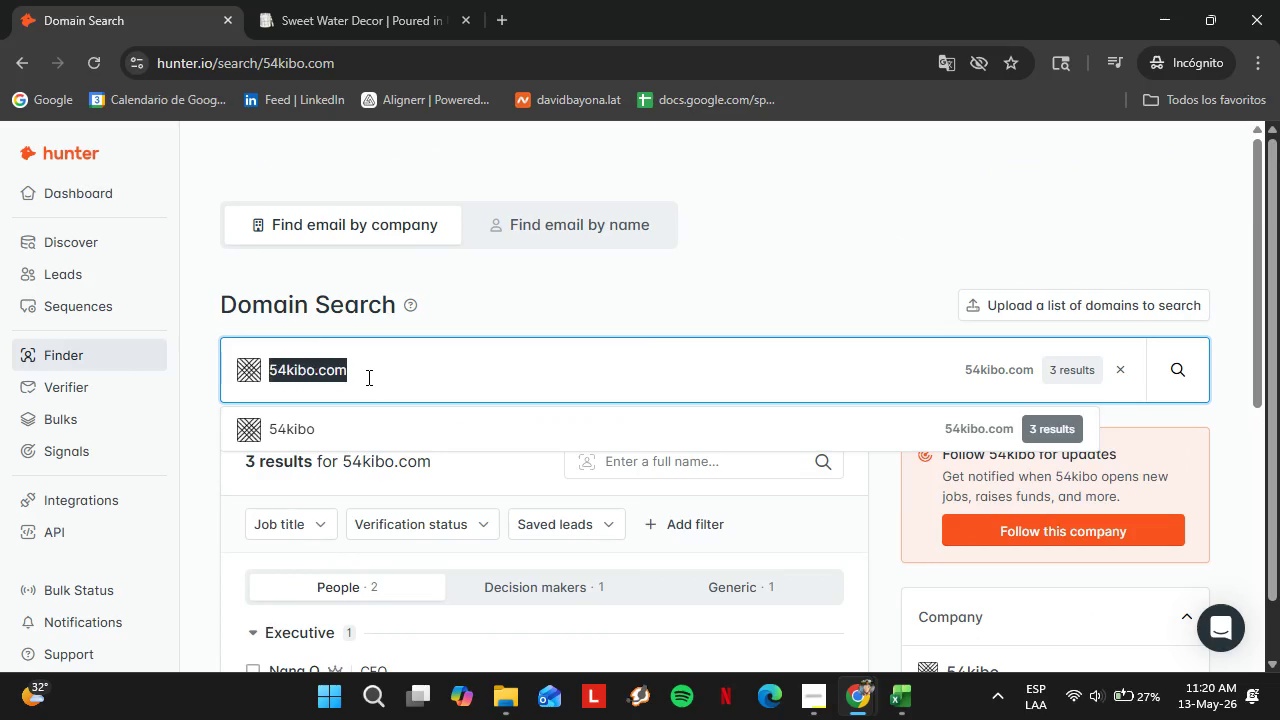 
triple_click([367, 377])
 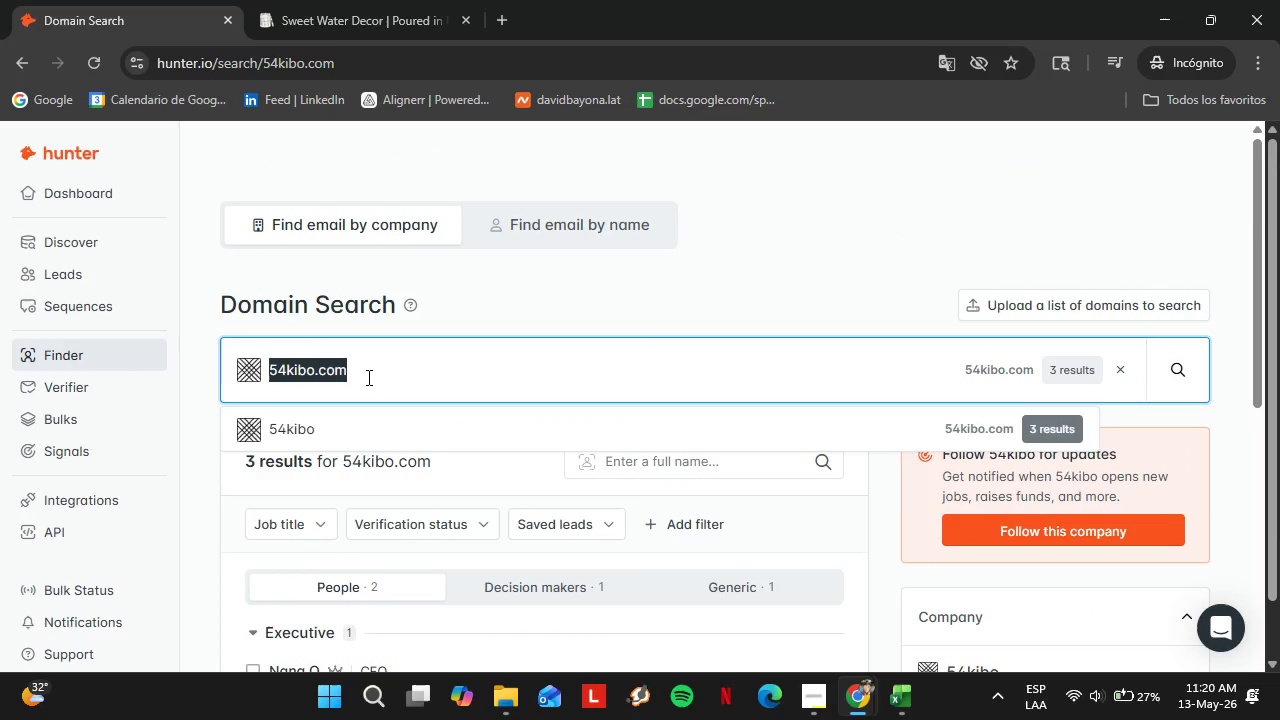 
type(athreads.us)
 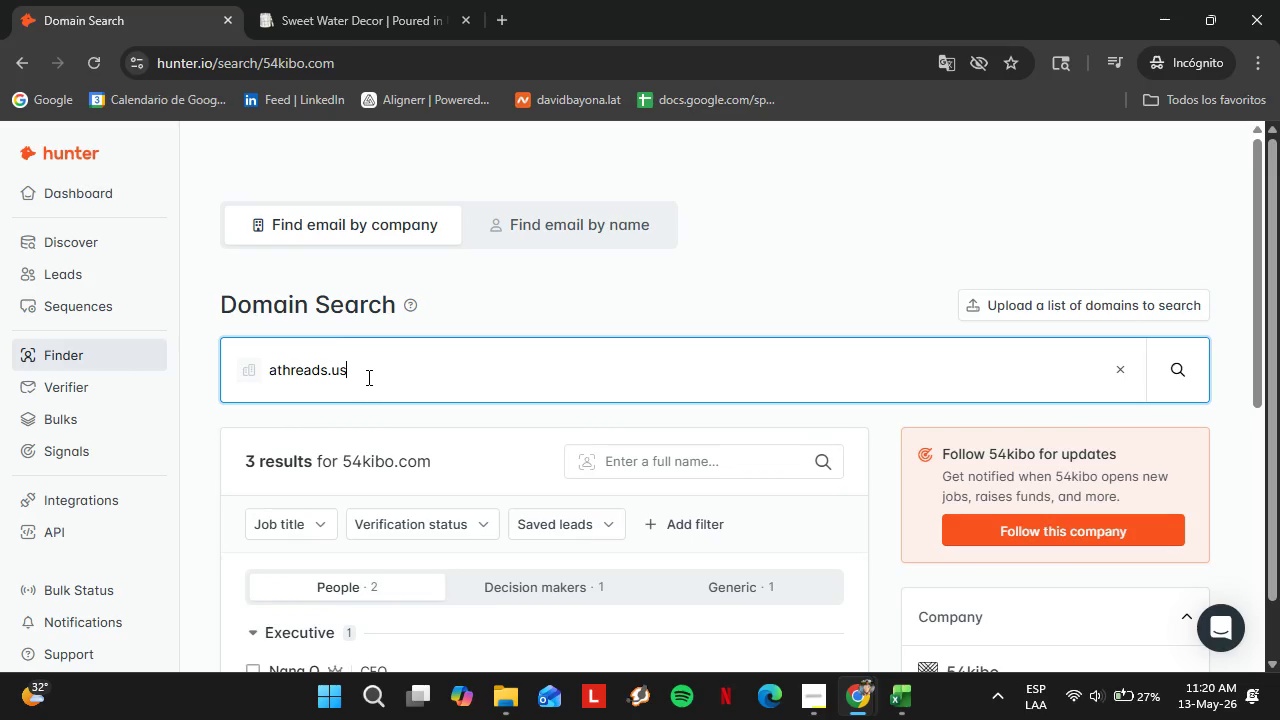 
key(Enter)
 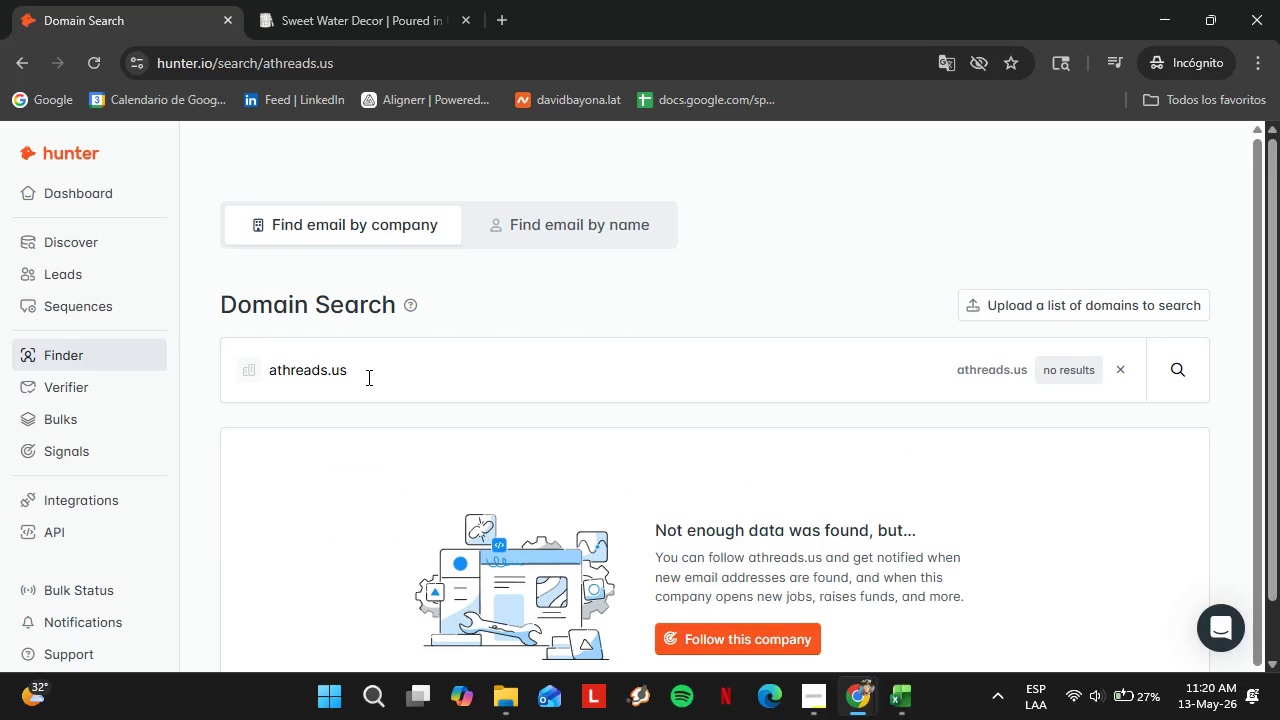 
wait(5.45)
 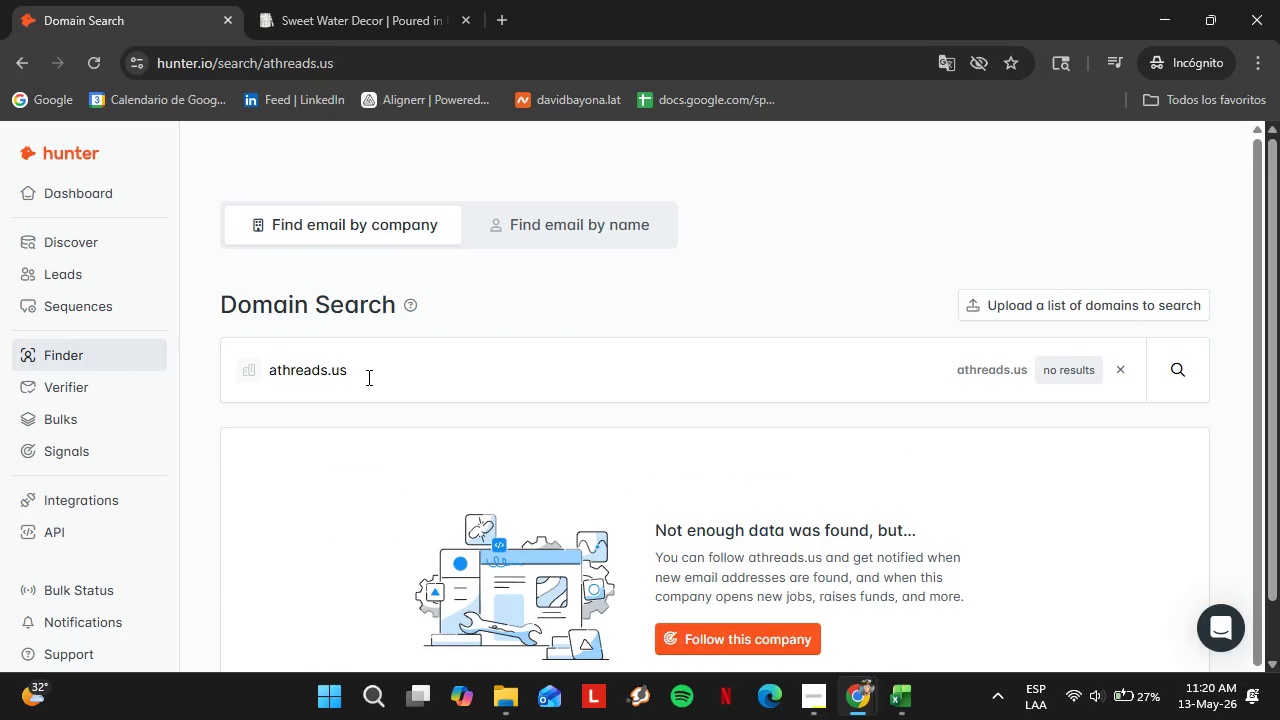 
double_click([356, 368])
 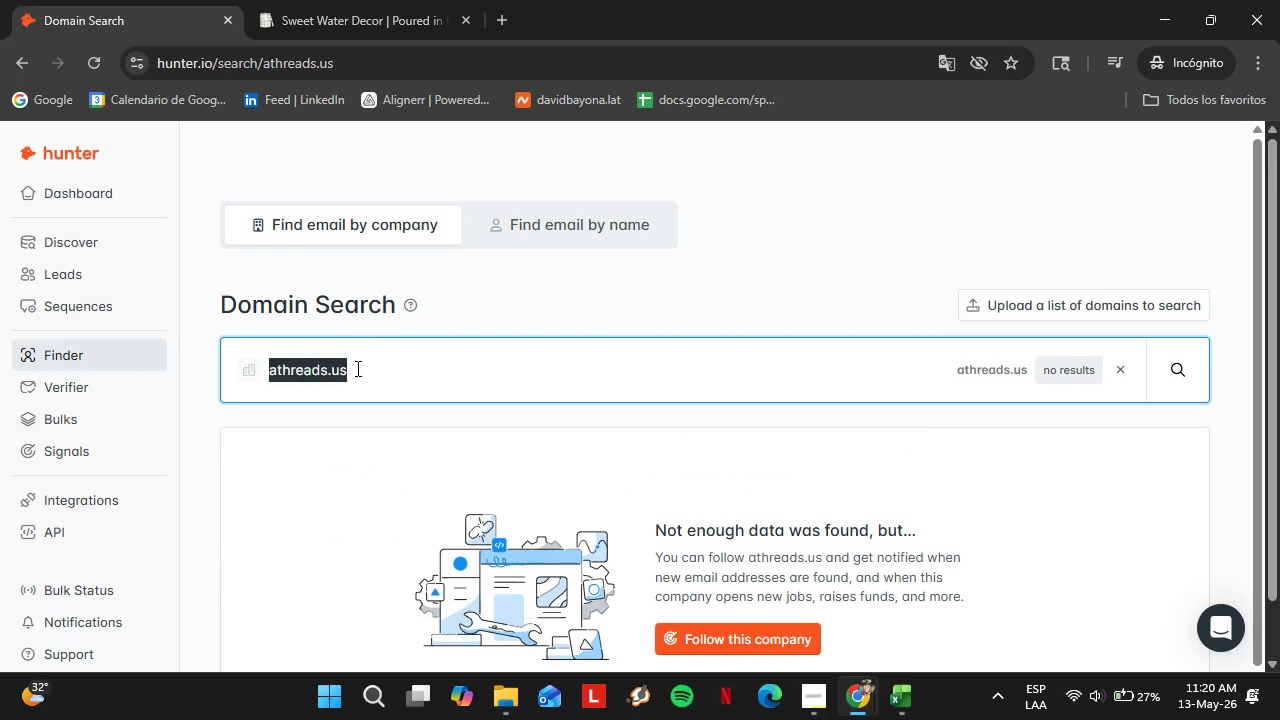 
triple_click([356, 368])
 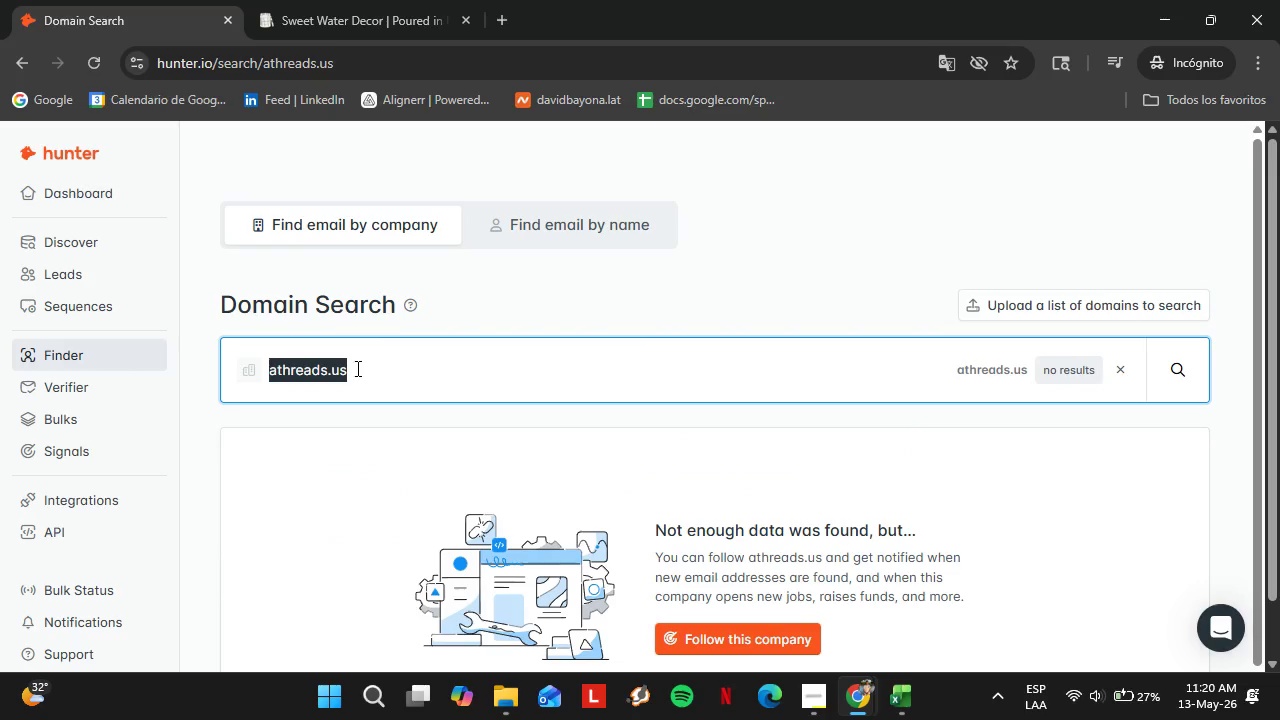 
triple_click([356, 368])
 